 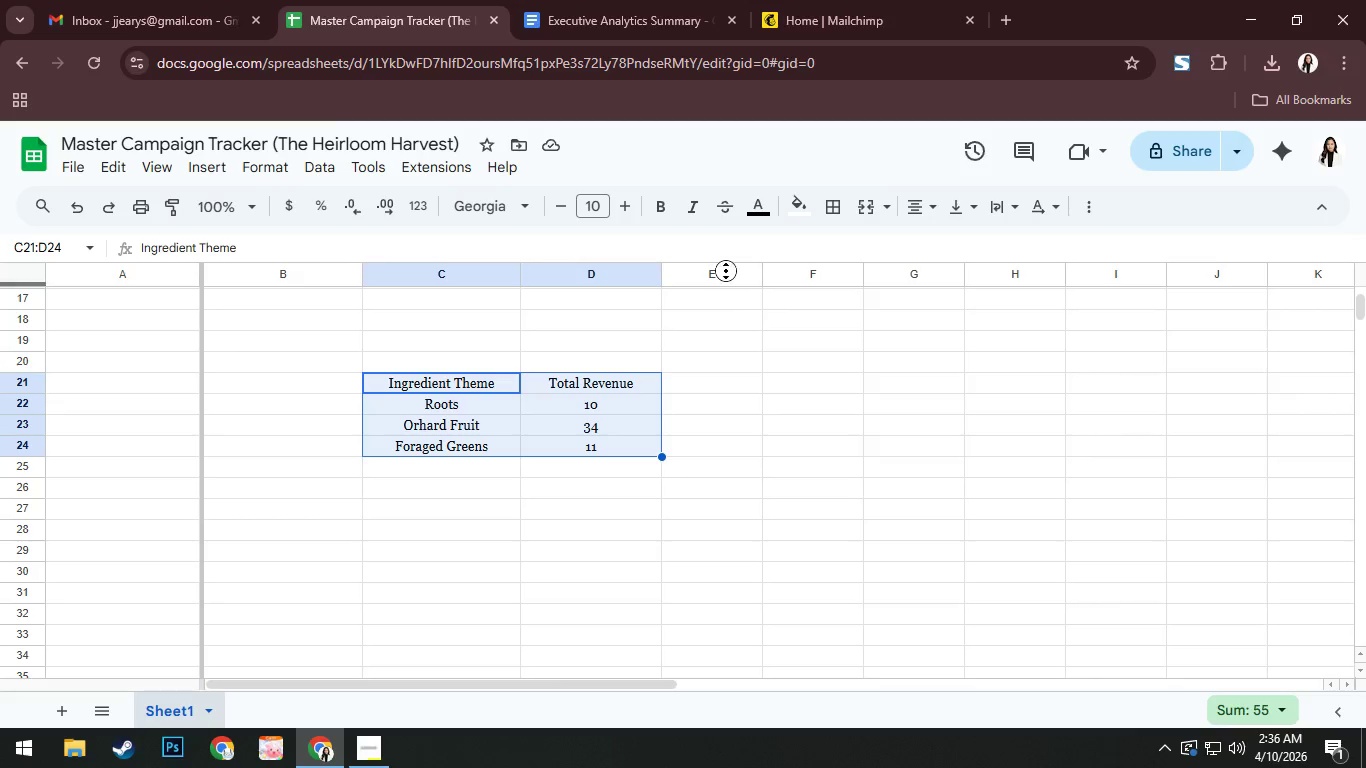 
left_click([803, 214])
 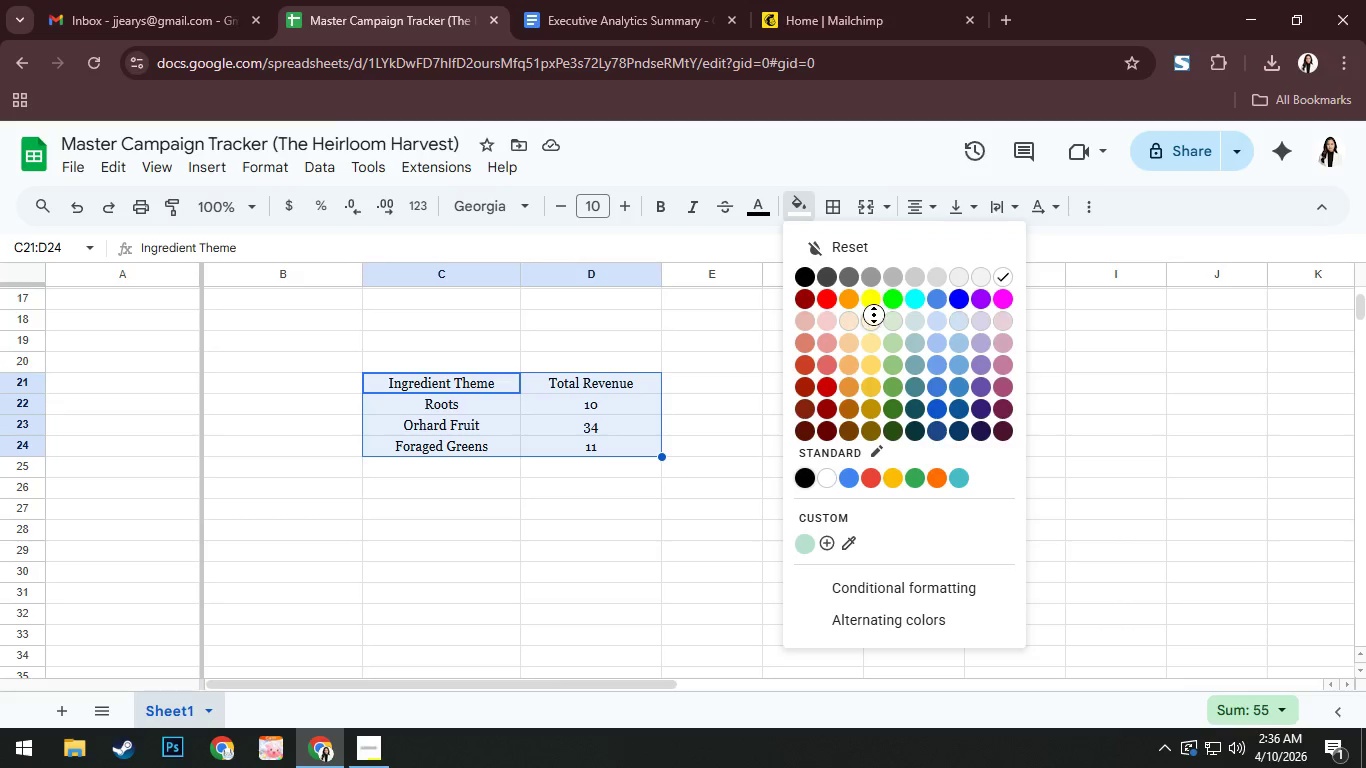 
left_click([874, 322])
 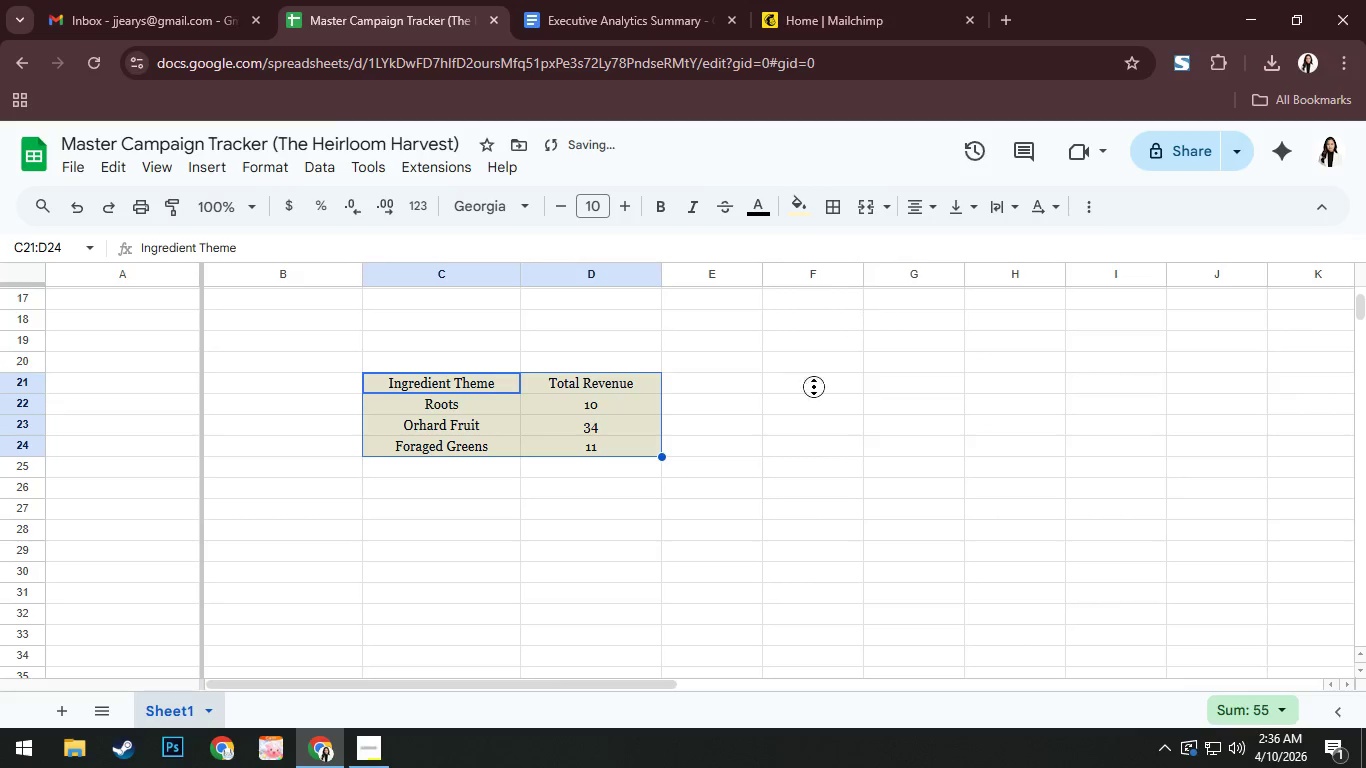 
left_click([772, 436])
 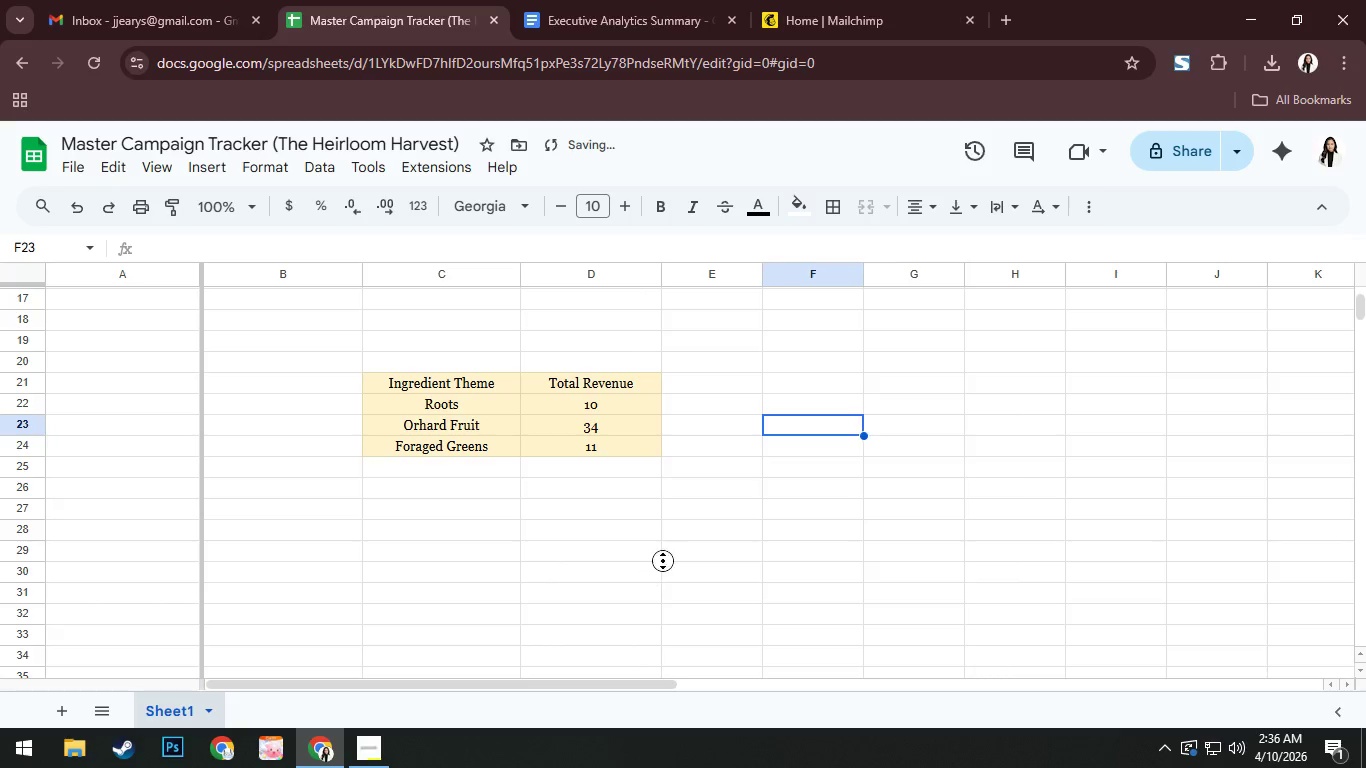 
scroll: coordinate [656, 527], scroll_direction: up, amount: 1.0
 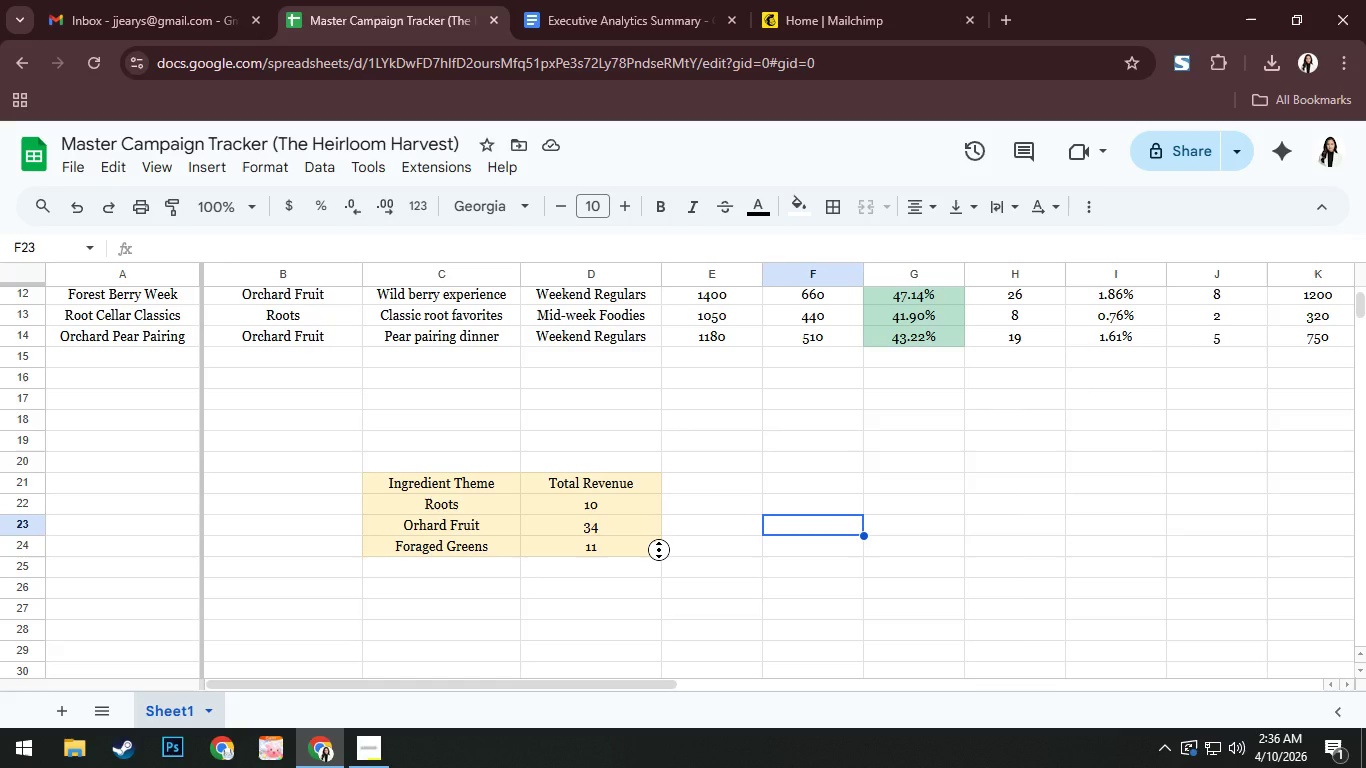 
wait(8.75)
 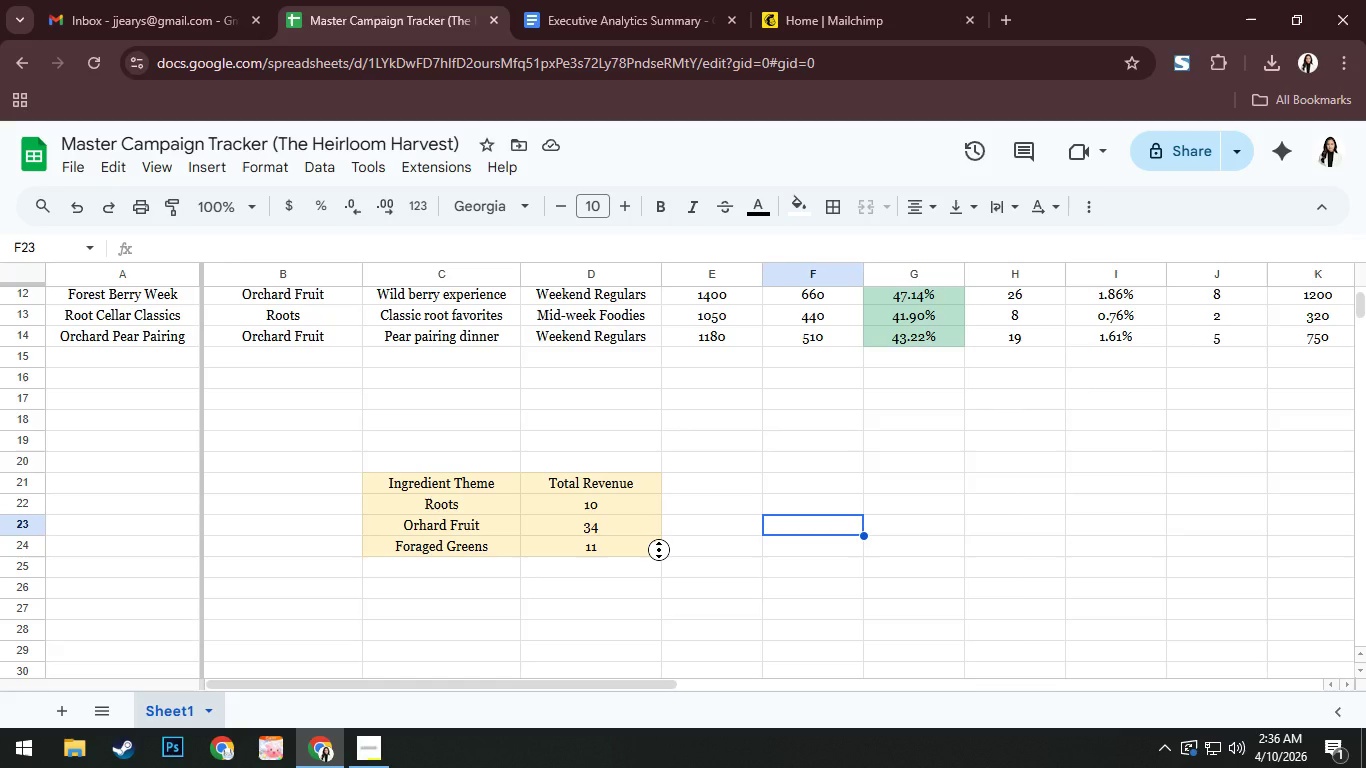 
left_click([503, 490])
 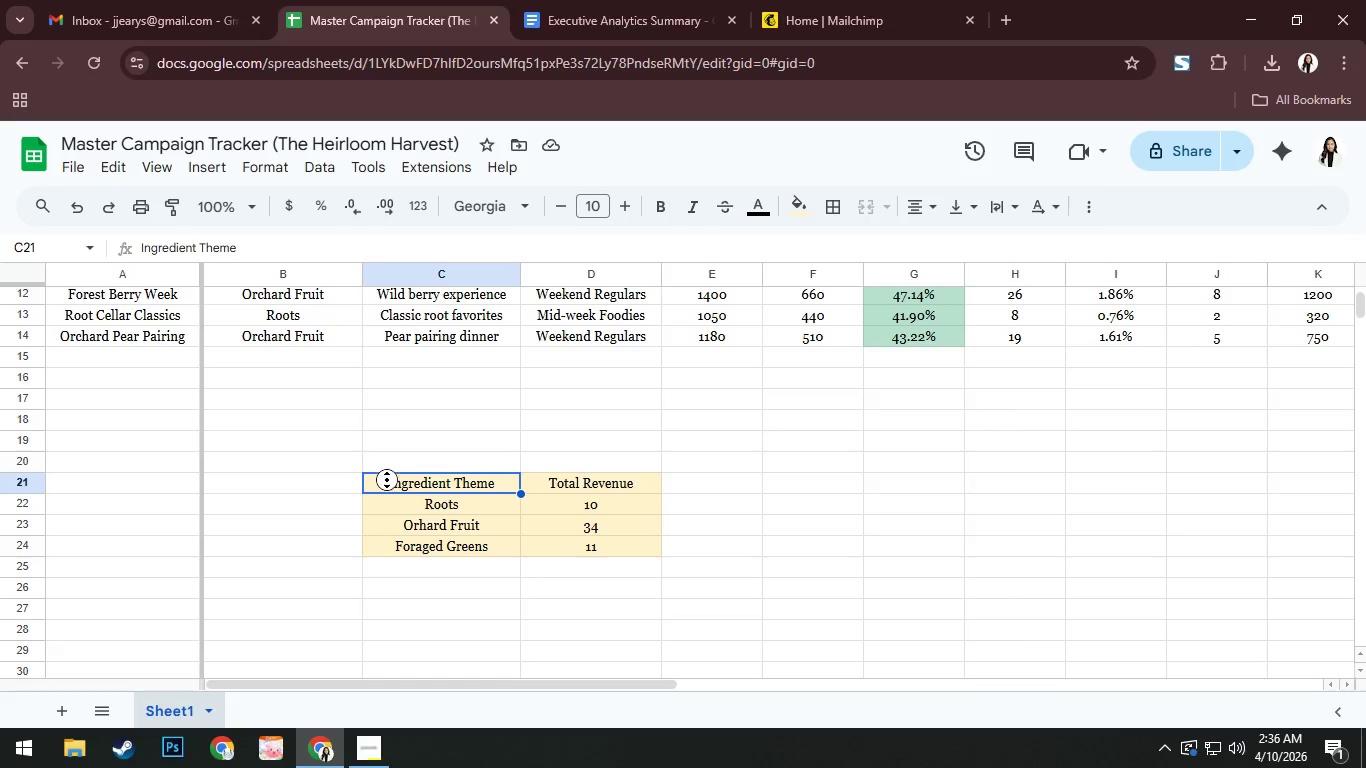 
left_click_drag(start_coordinate=[387, 484], to_coordinate=[666, 552])
 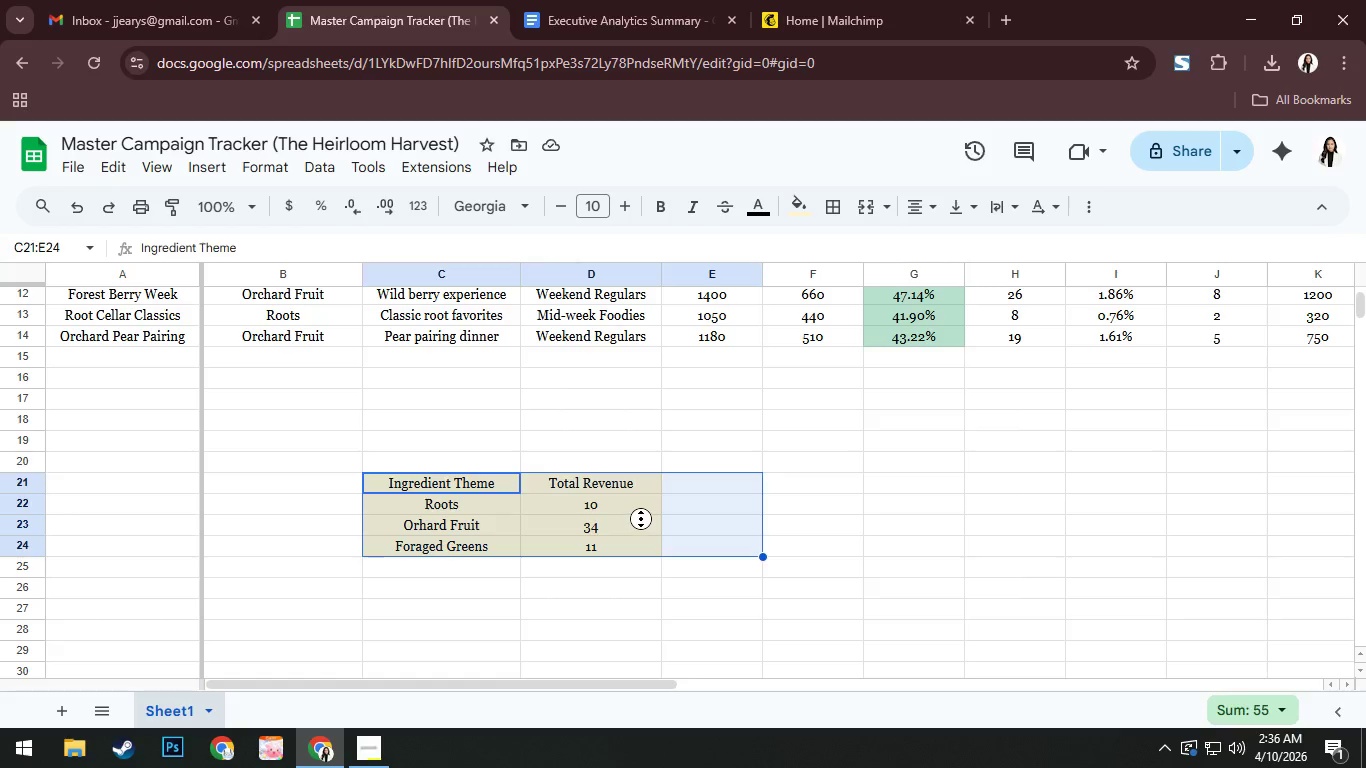 
left_click([641, 519])
 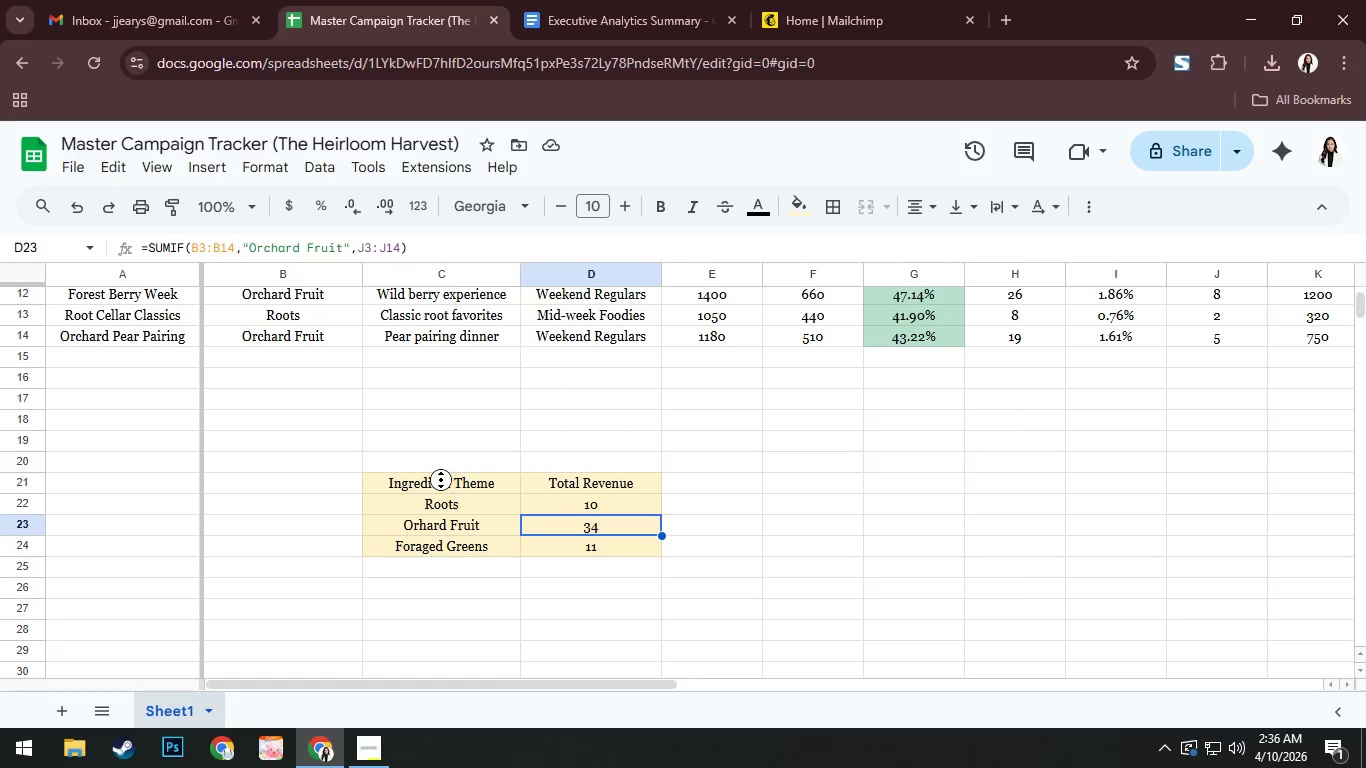 
left_click_drag(start_coordinate=[441, 480], to_coordinate=[638, 544])
 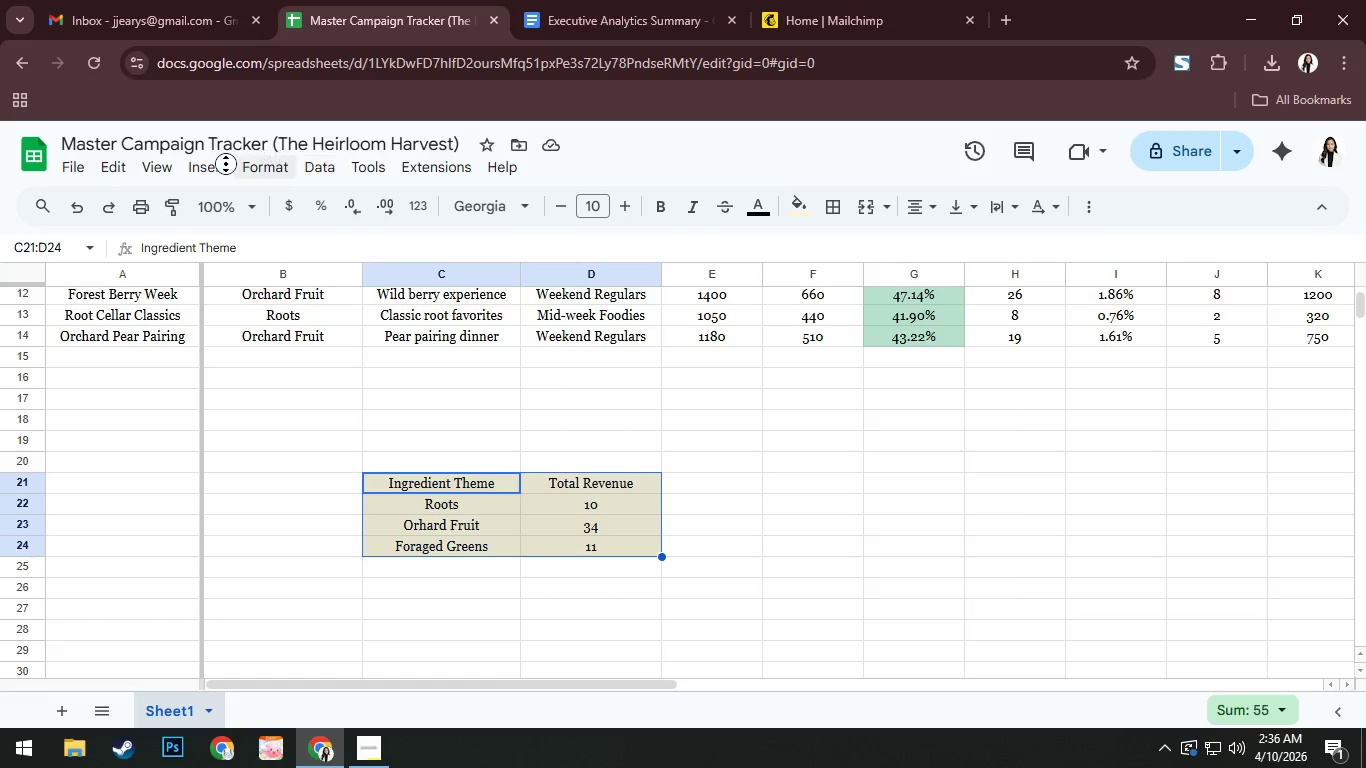 
left_click([200, 174])
 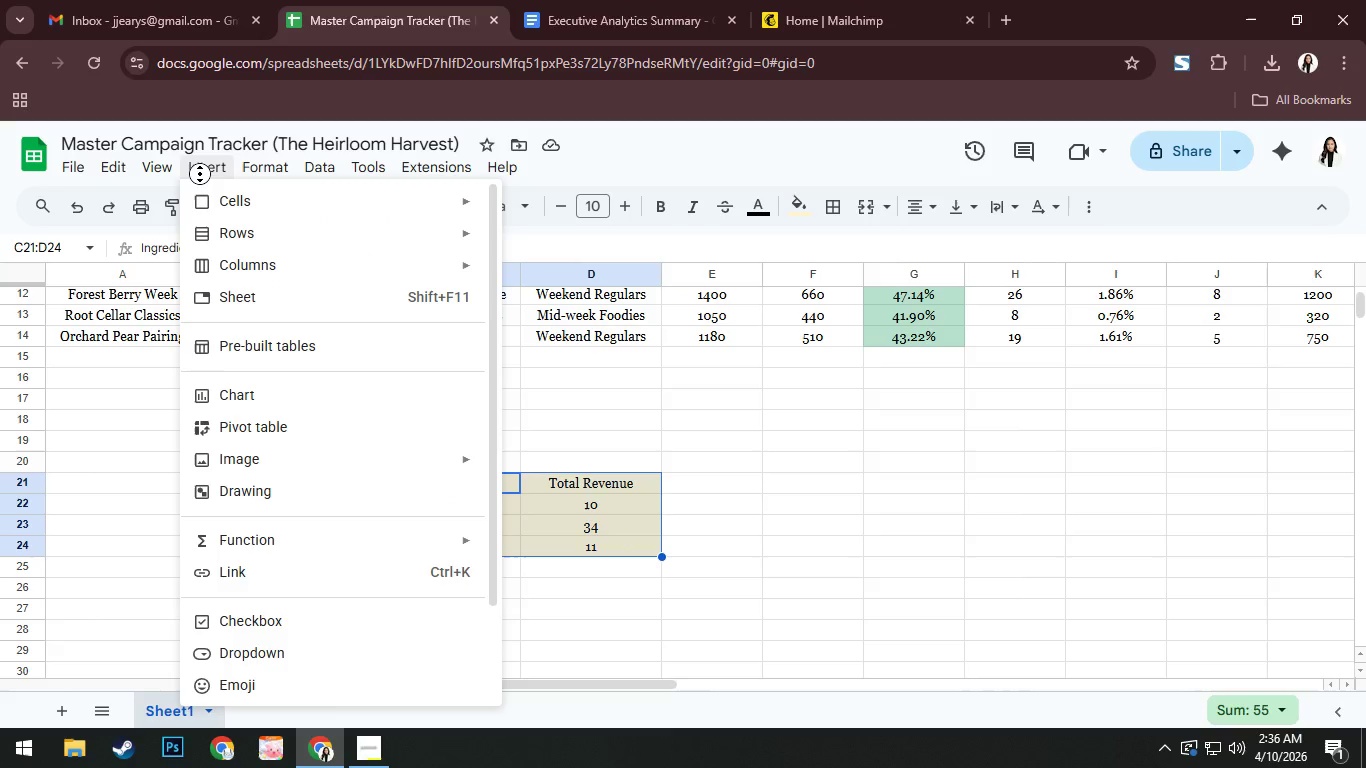 
left_click([379, 397])
 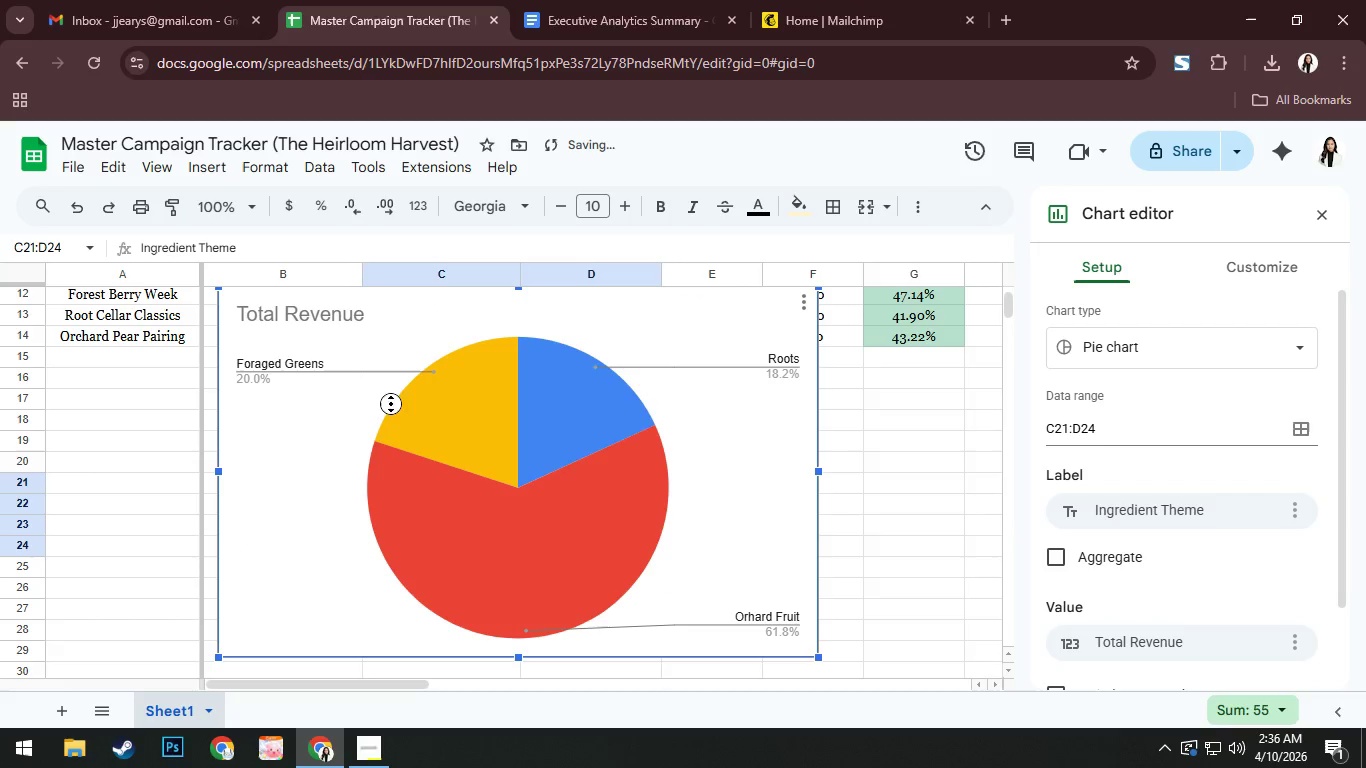 
scroll: coordinate [884, 516], scroll_direction: up, amount: 2.0
 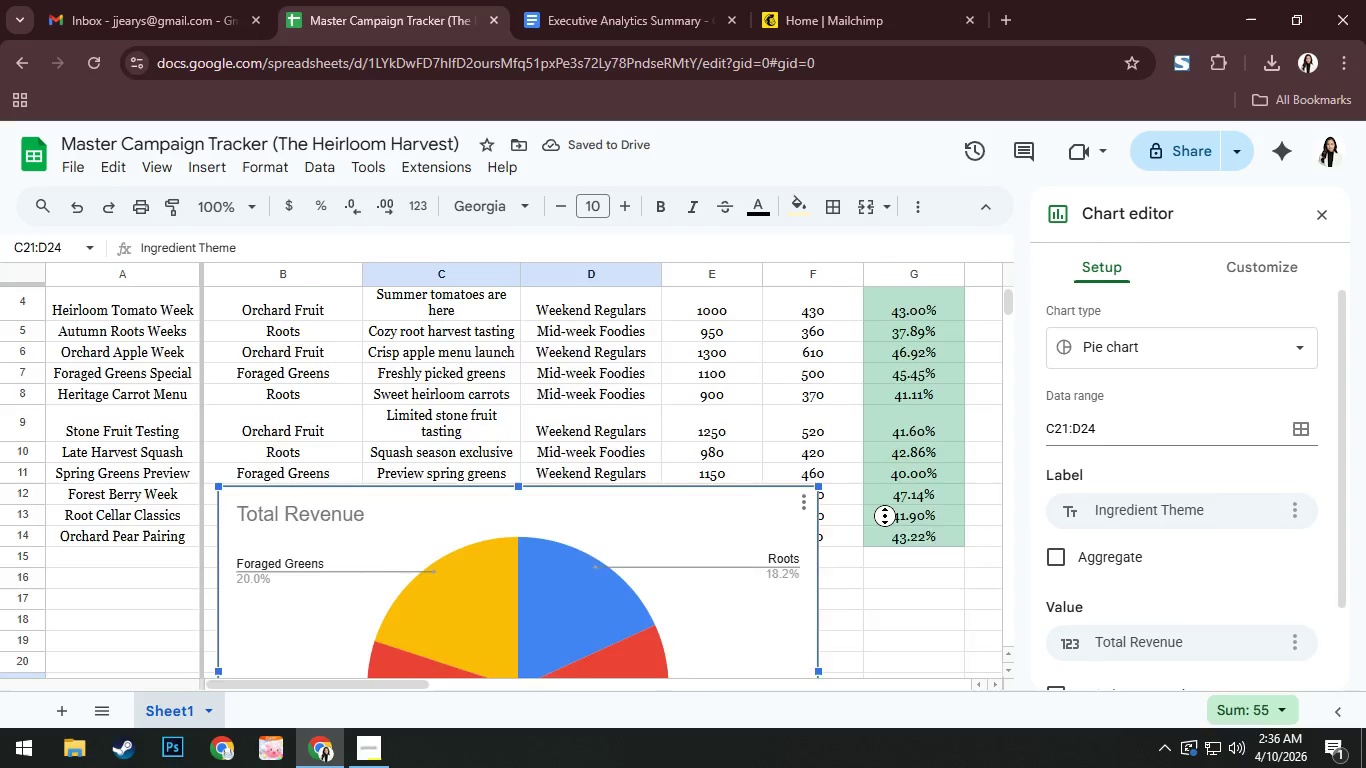 
scroll: coordinate [888, 518], scroll_direction: down, amount: 3.0
 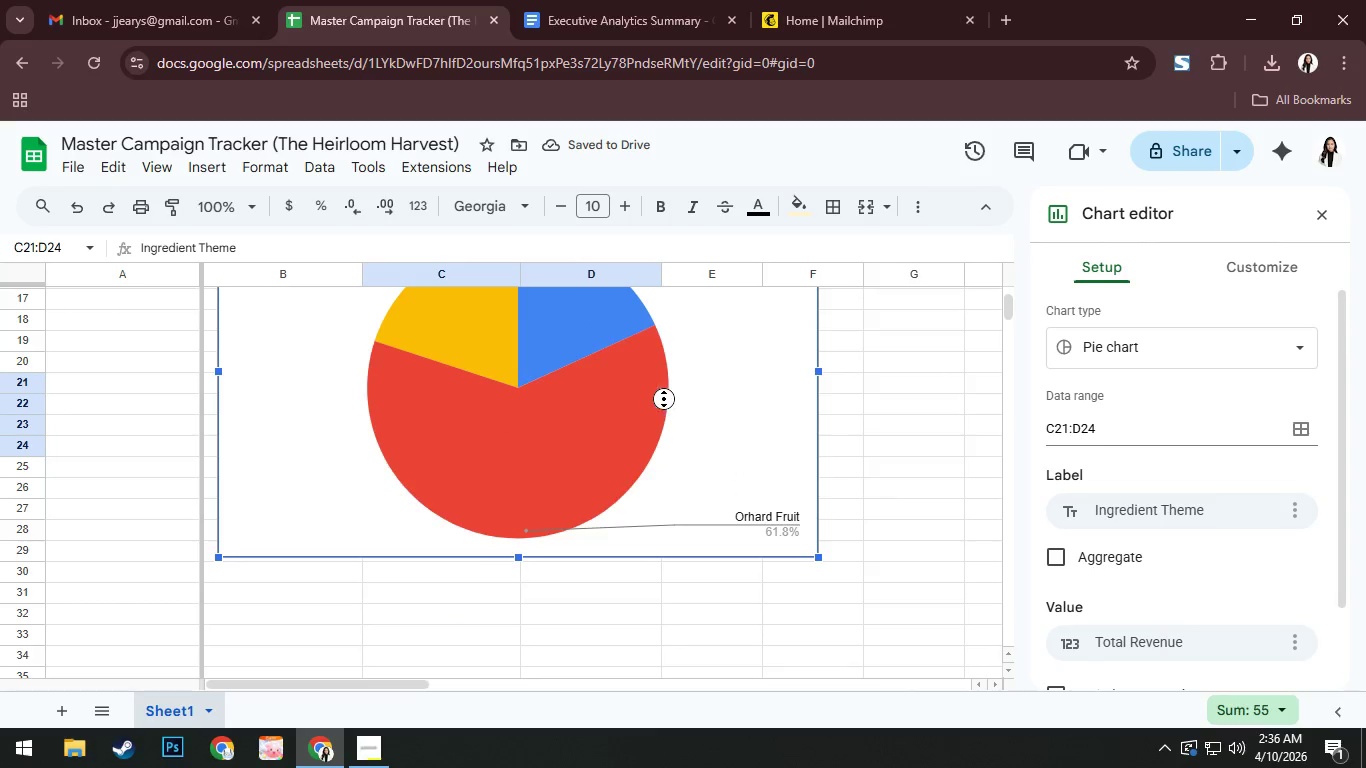 
left_click_drag(start_coordinate=[662, 398], to_coordinate=[1131, 547])
 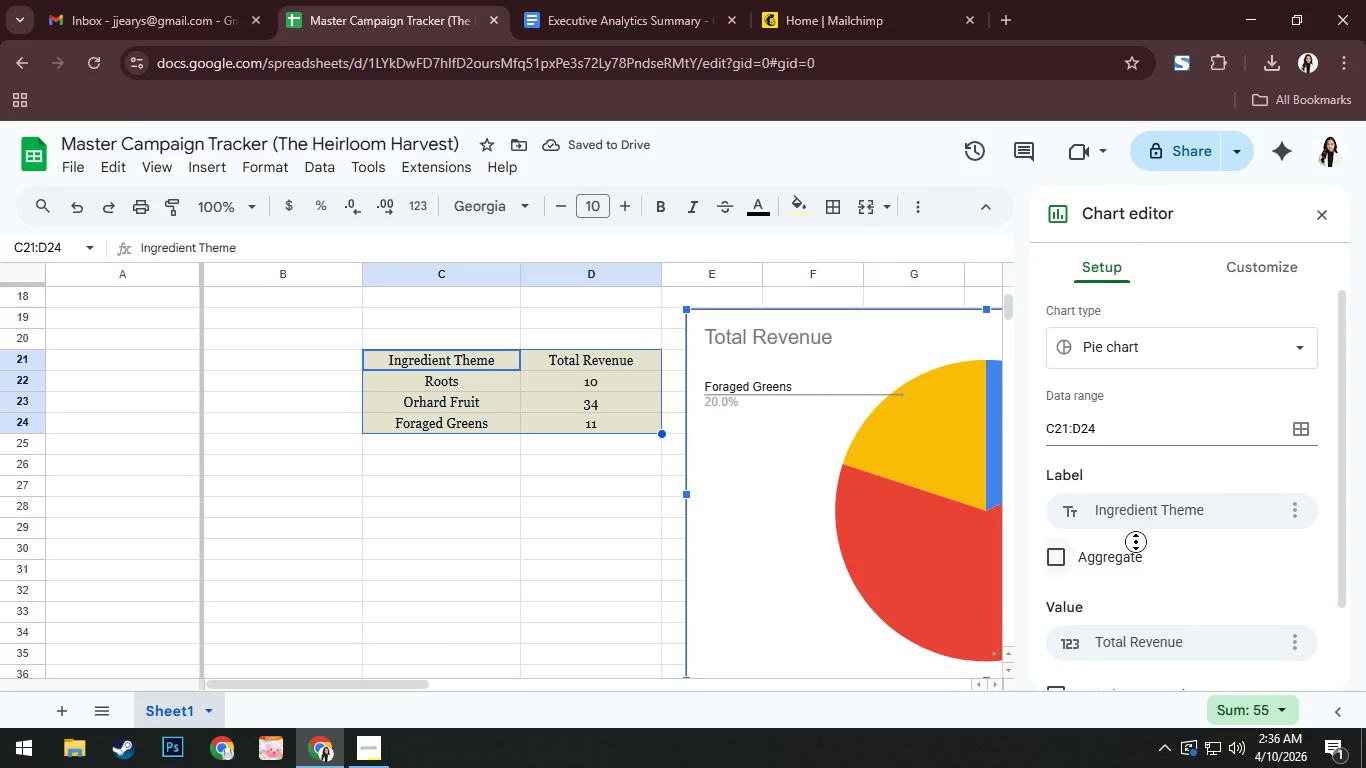 
mouse_move([1278, 366])
 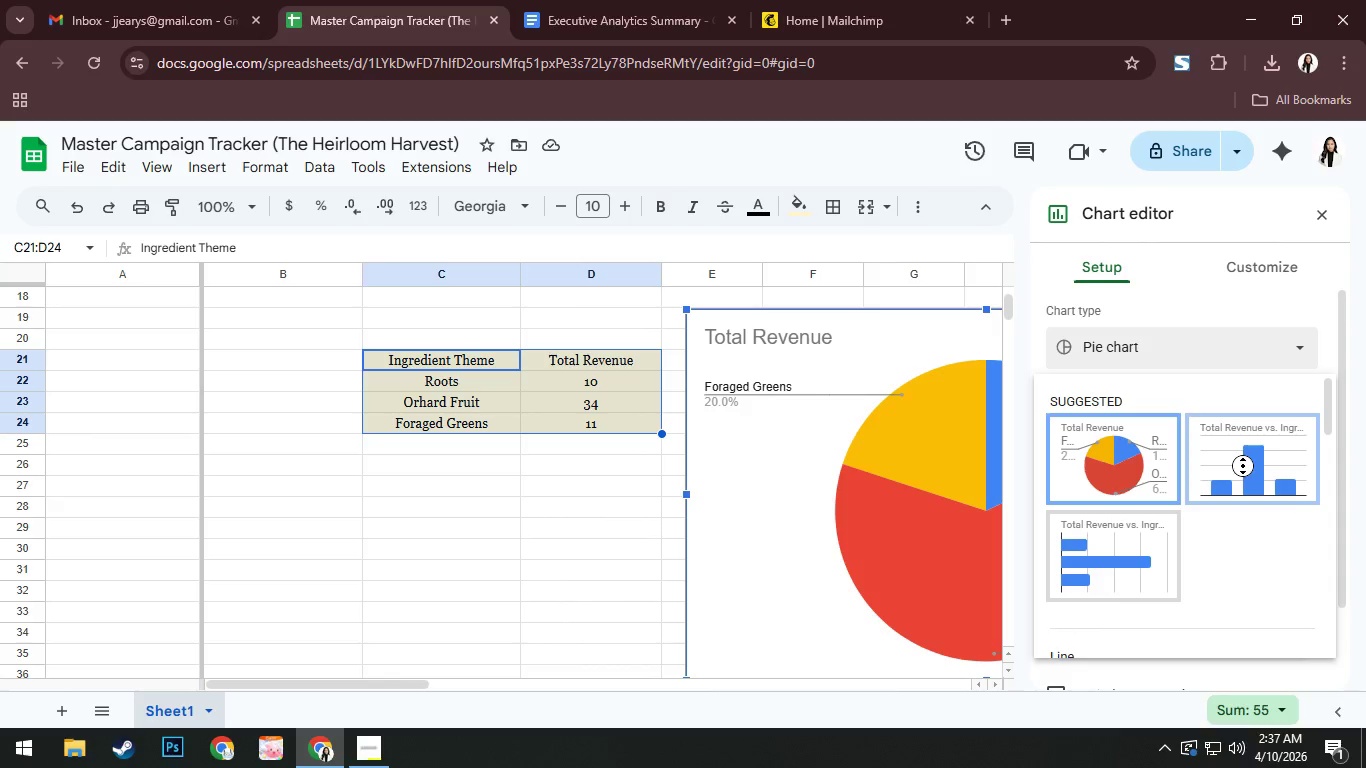 
left_click([1243, 466])
 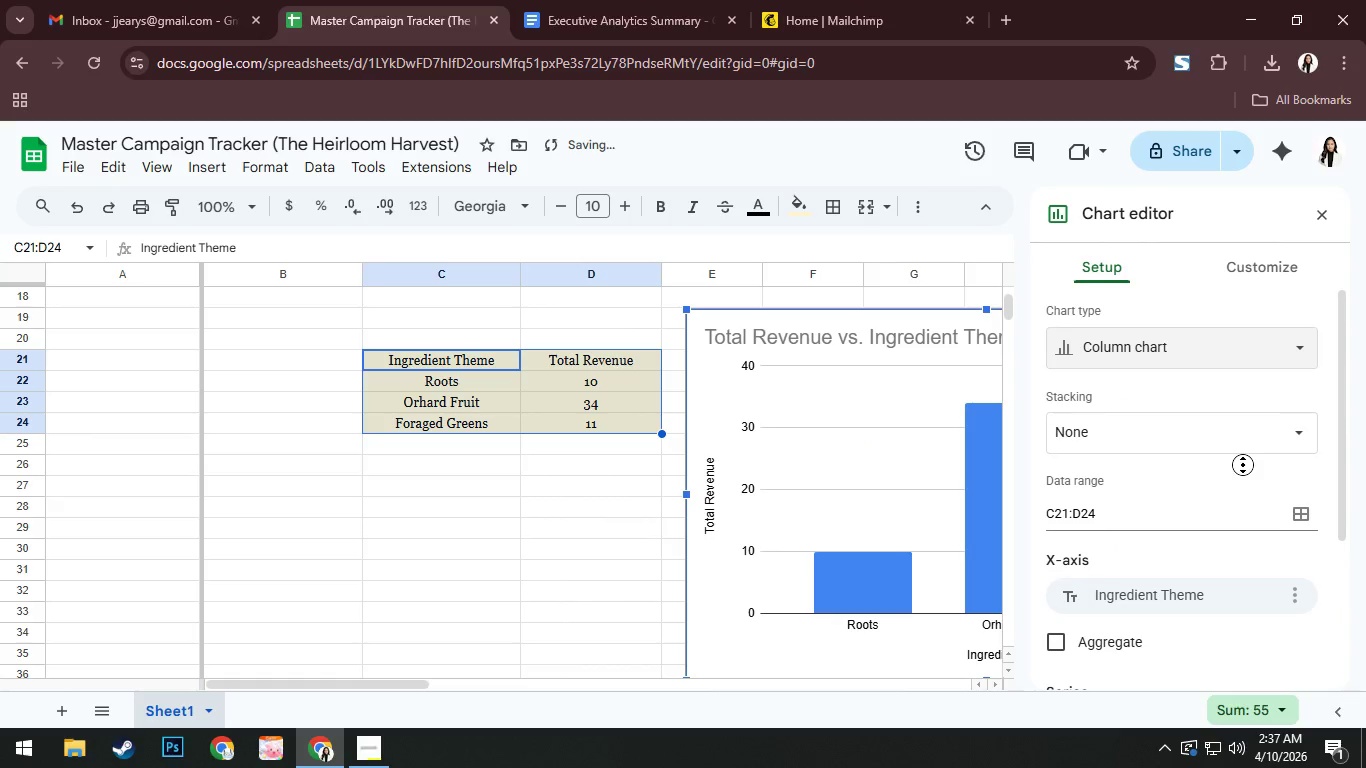 
left_click([1326, 216])
 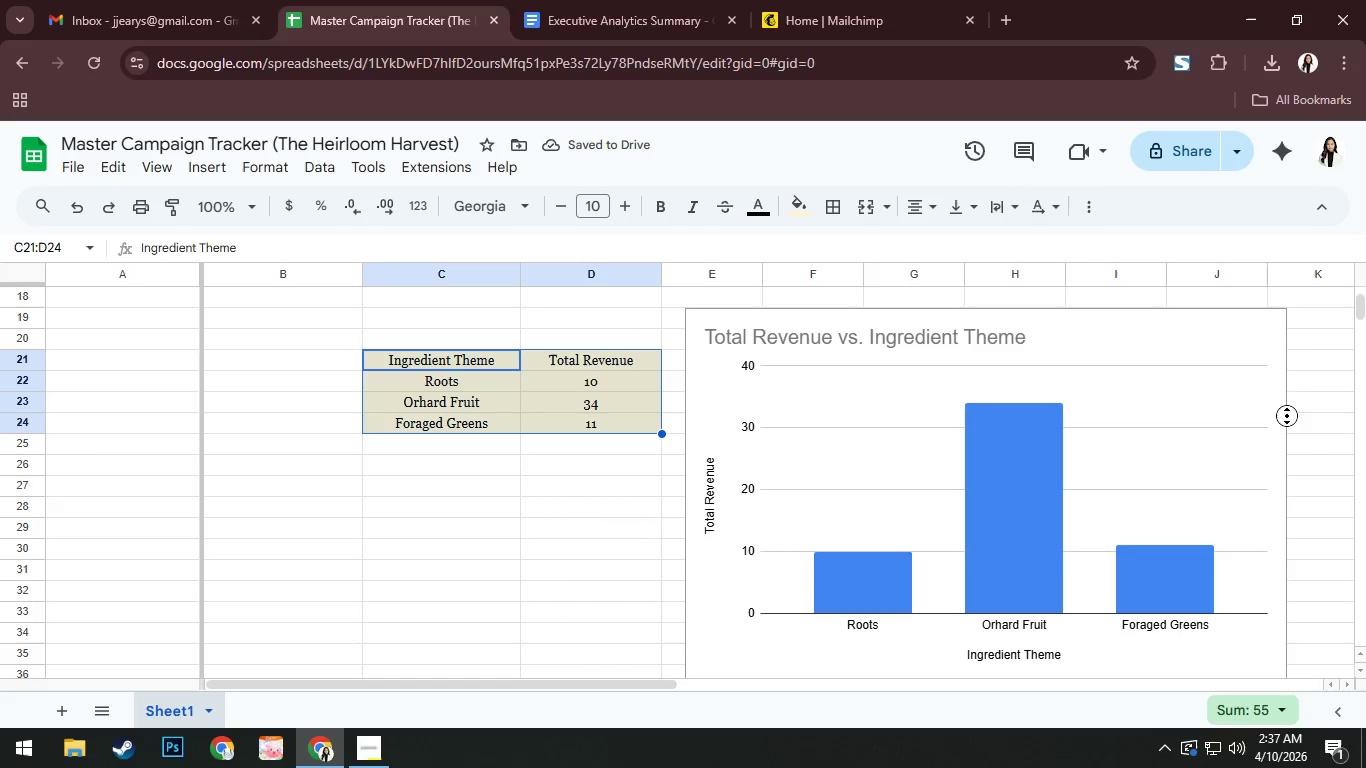 
left_click([1231, 352])
 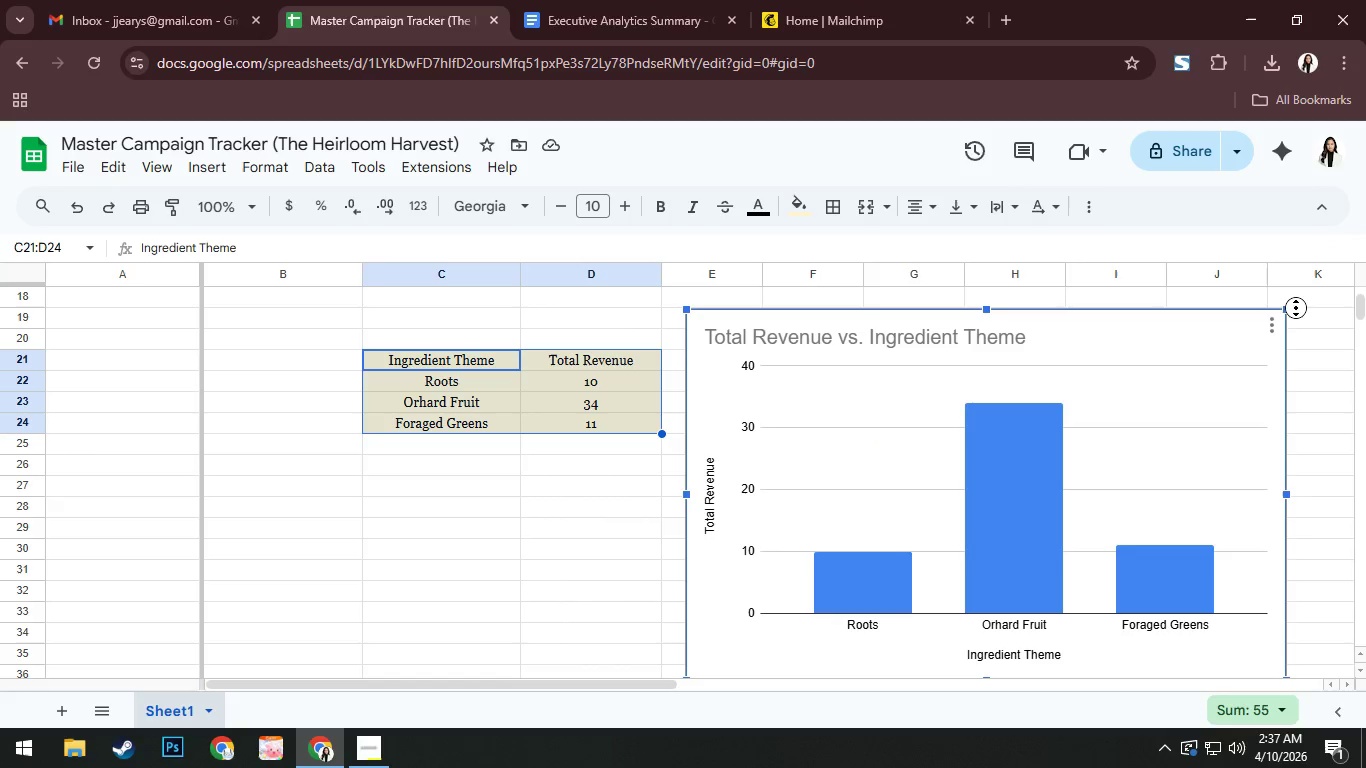 
left_click_drag(start_coordinate=[1291, 309], to_coordinate=[1187, 393])
 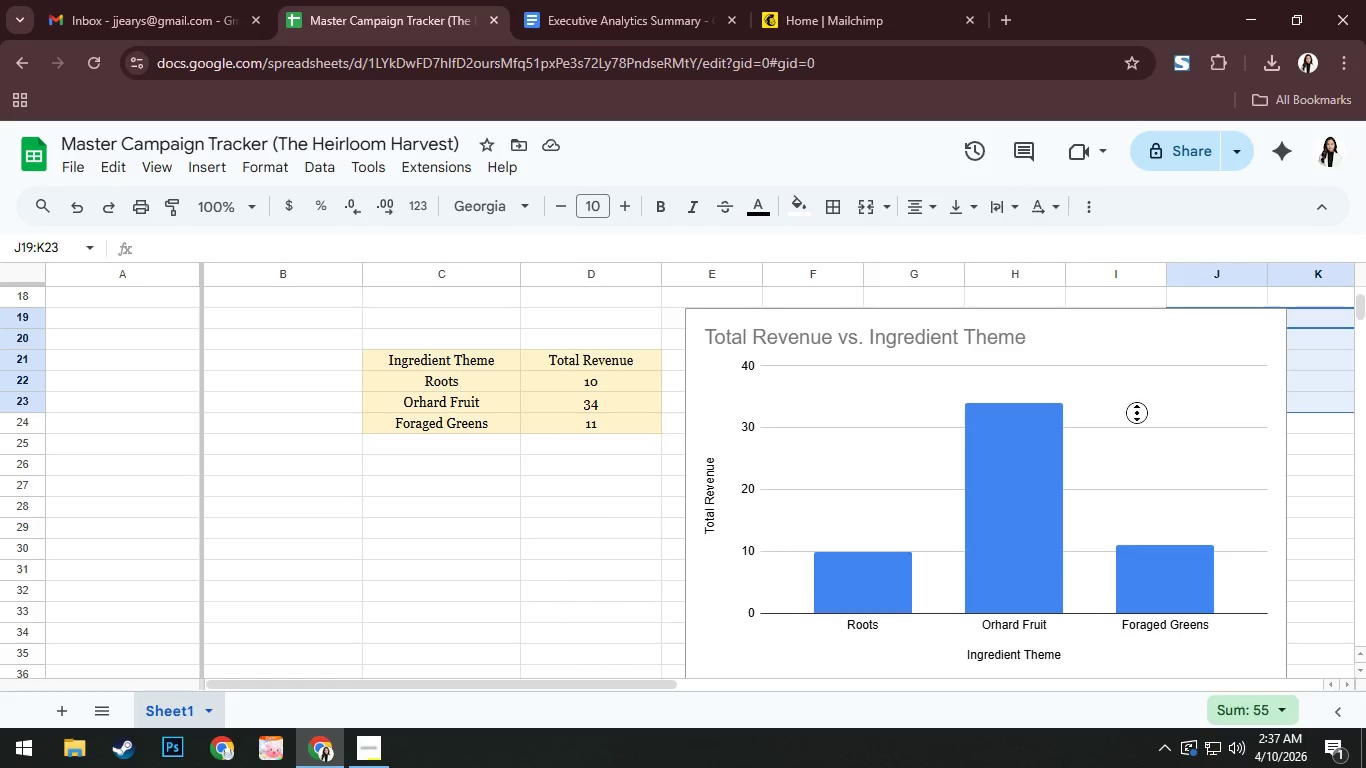 
left_click([1105, 421])
 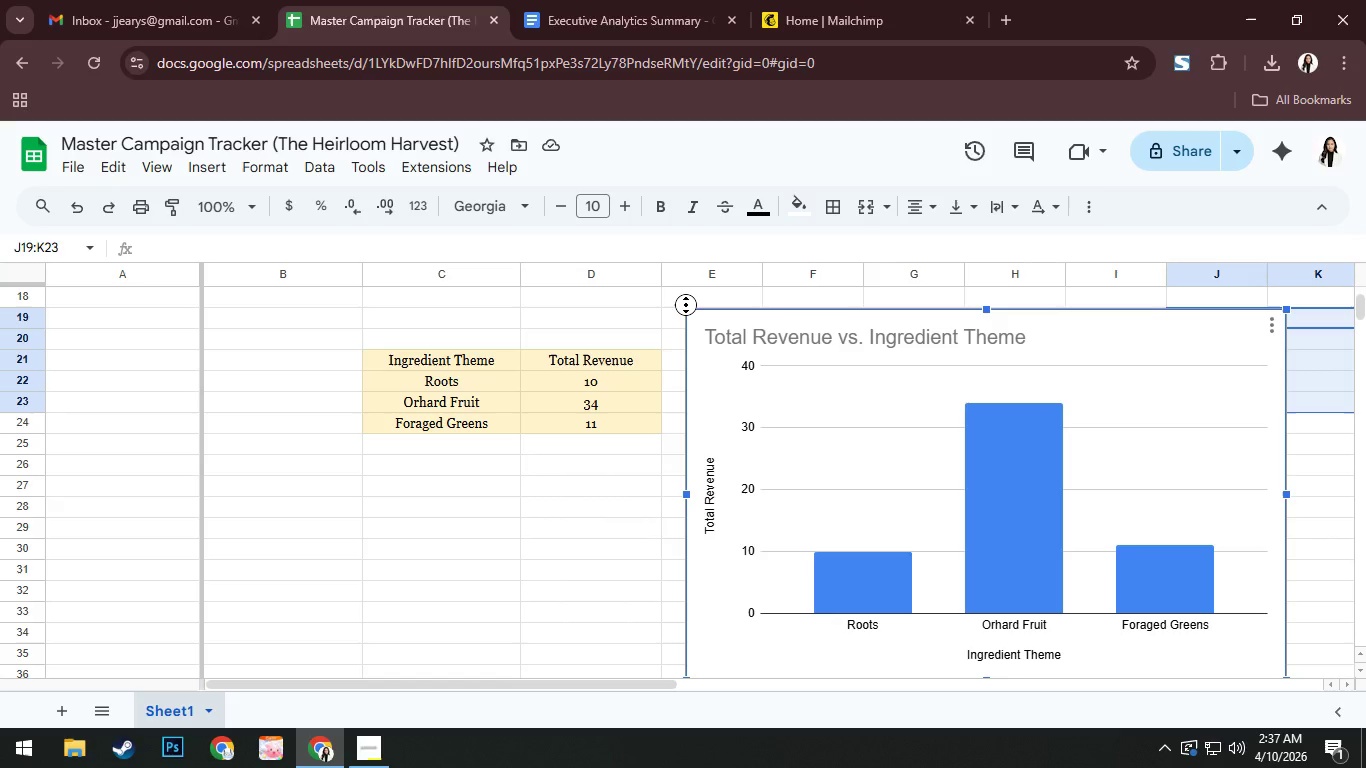 
left_click_drag(start_coordinate=[691, 306], to_coordinate=[773, 365])
 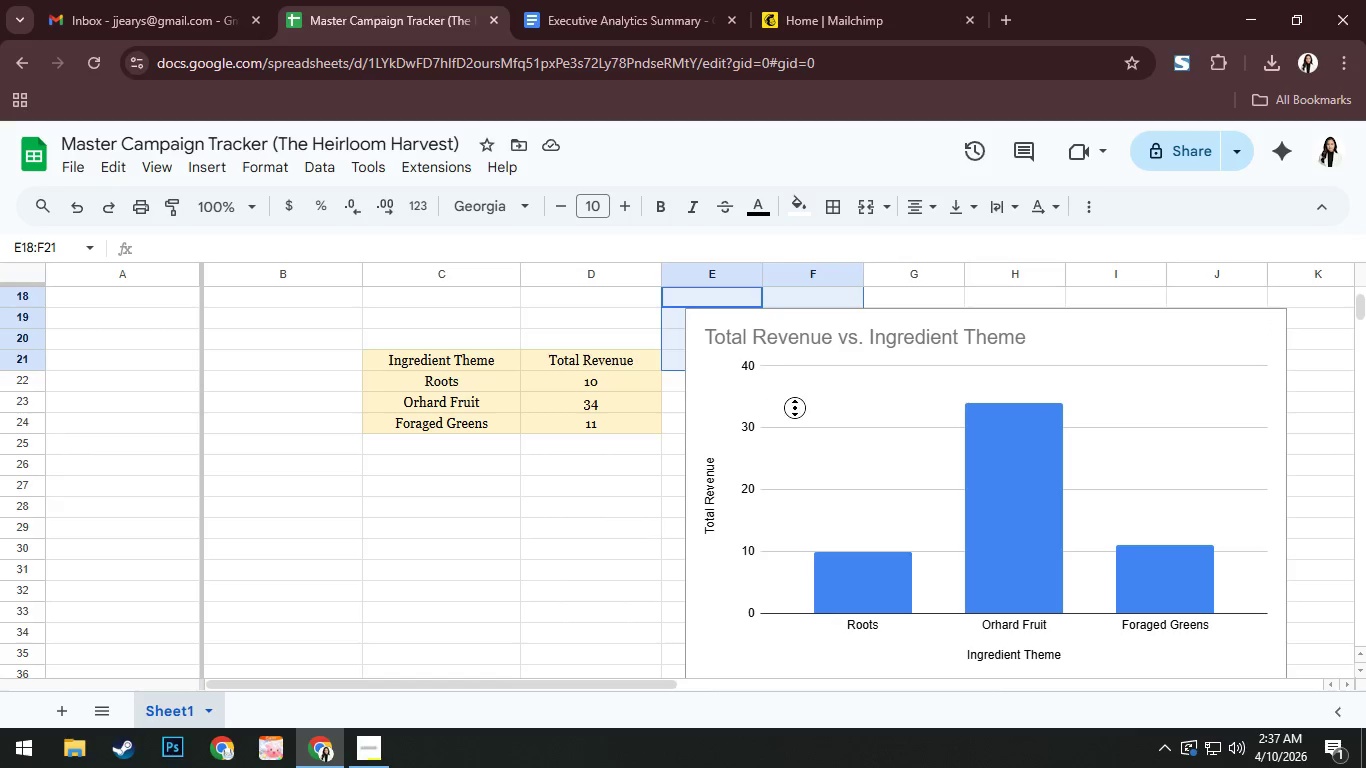 
left_click([795, 408])
 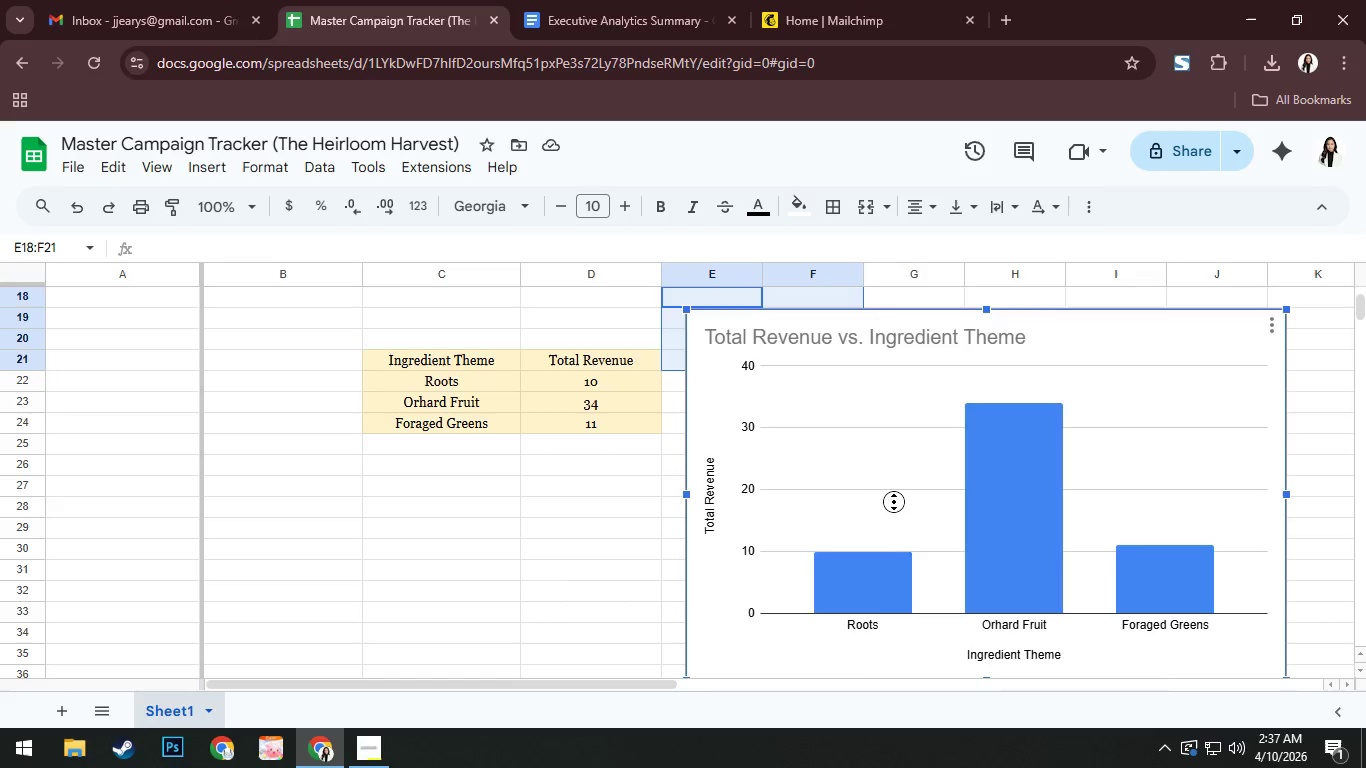 
scroll: coordinate [906, 496], scroll_direction: down, amount: 2.0
 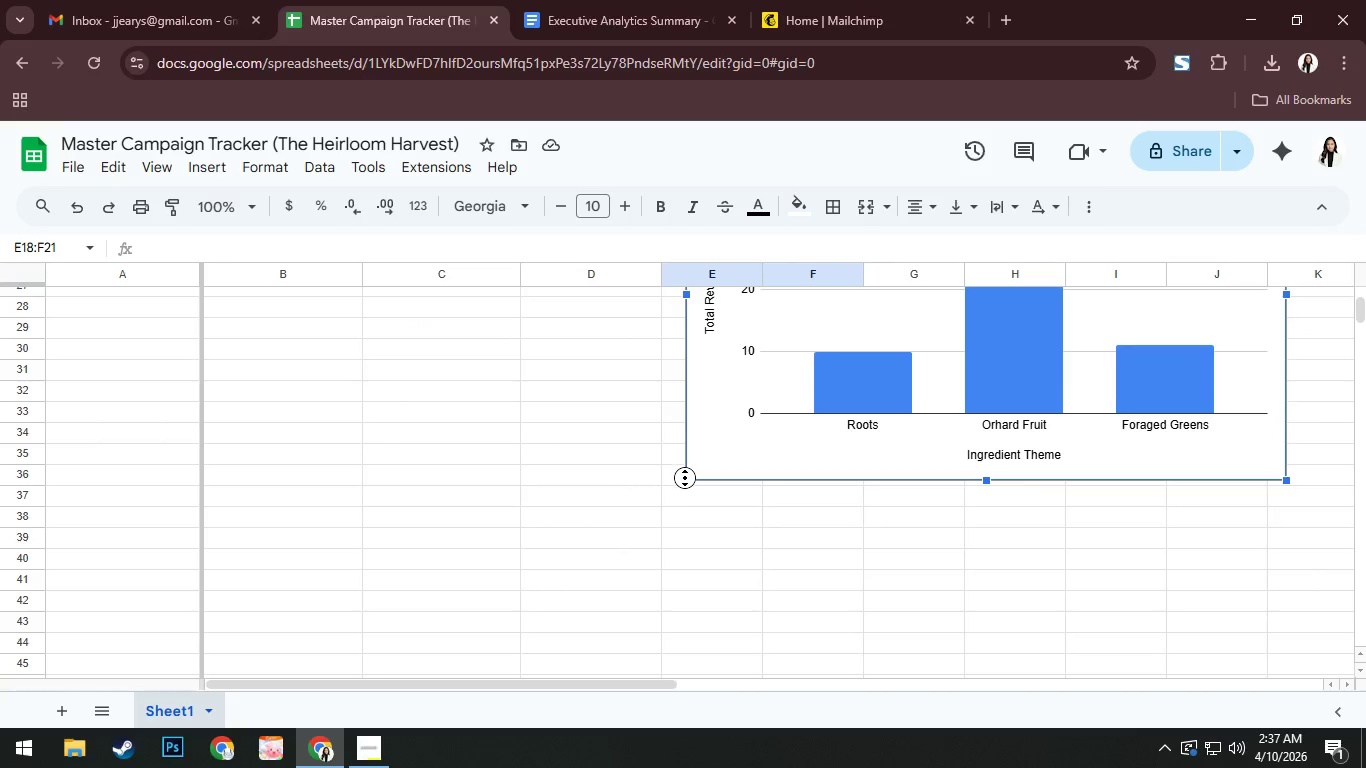 
left_click_drag(start_coordinate=[686, 478], to_coordinate=[940, 334])
 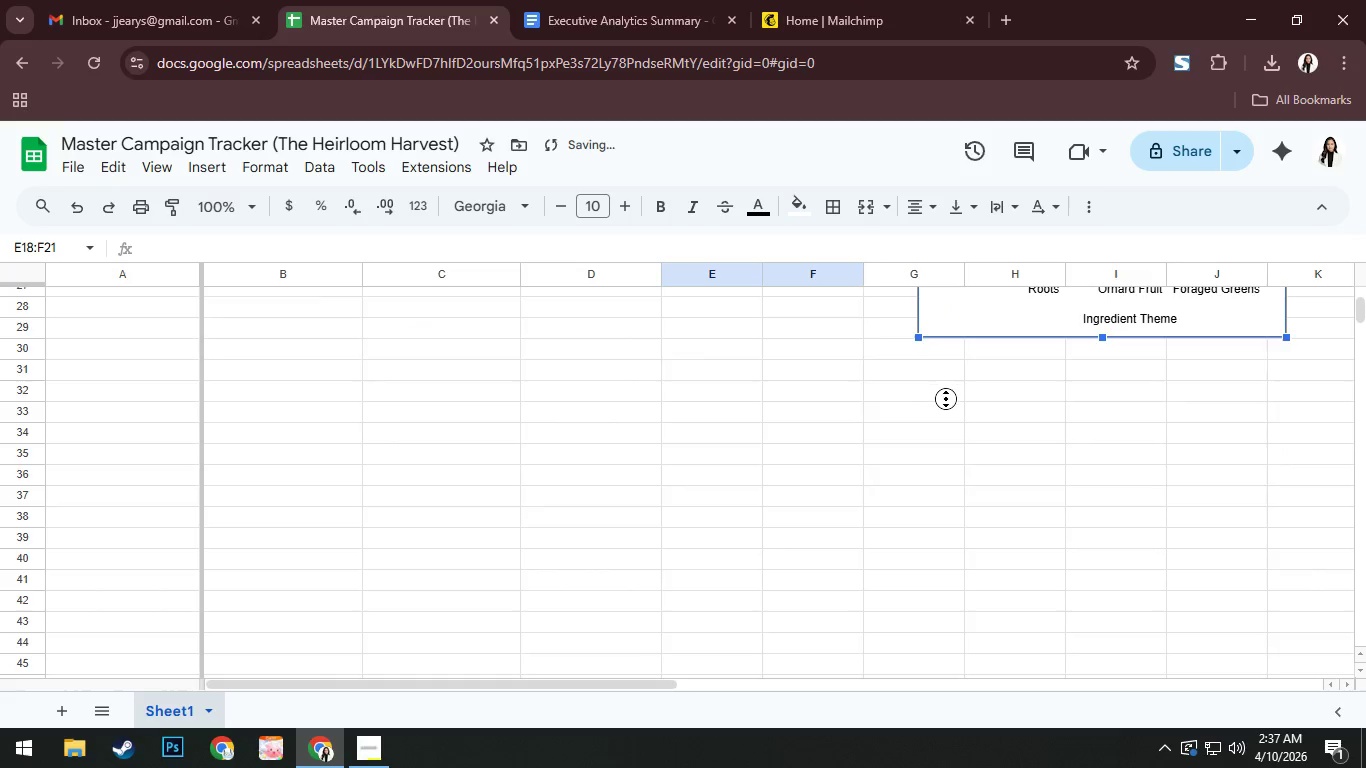 
scroll: coordinate [946, 399], scroll_direction: up, amount: 2.0
 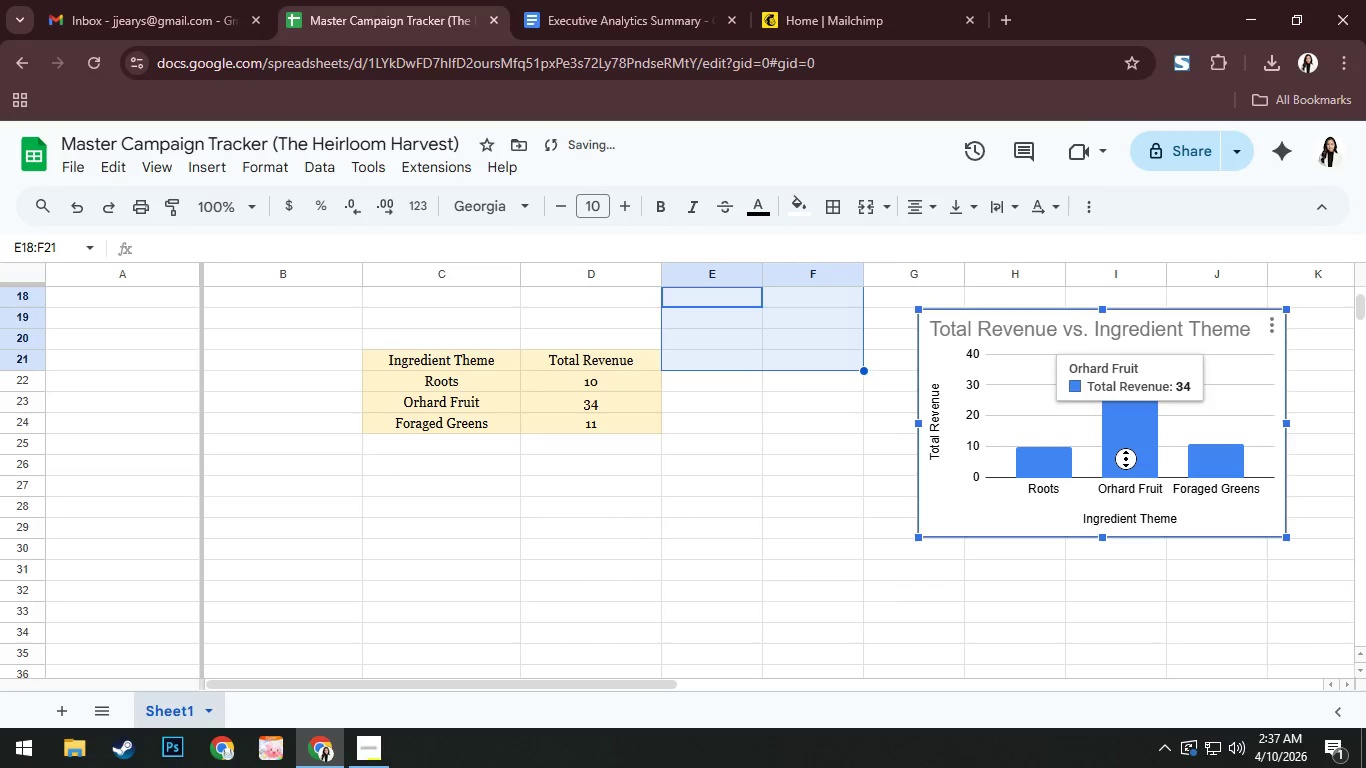 
left_click_drag(start_coordinate=[1126, 459], to_coordinate=[885, 450])
 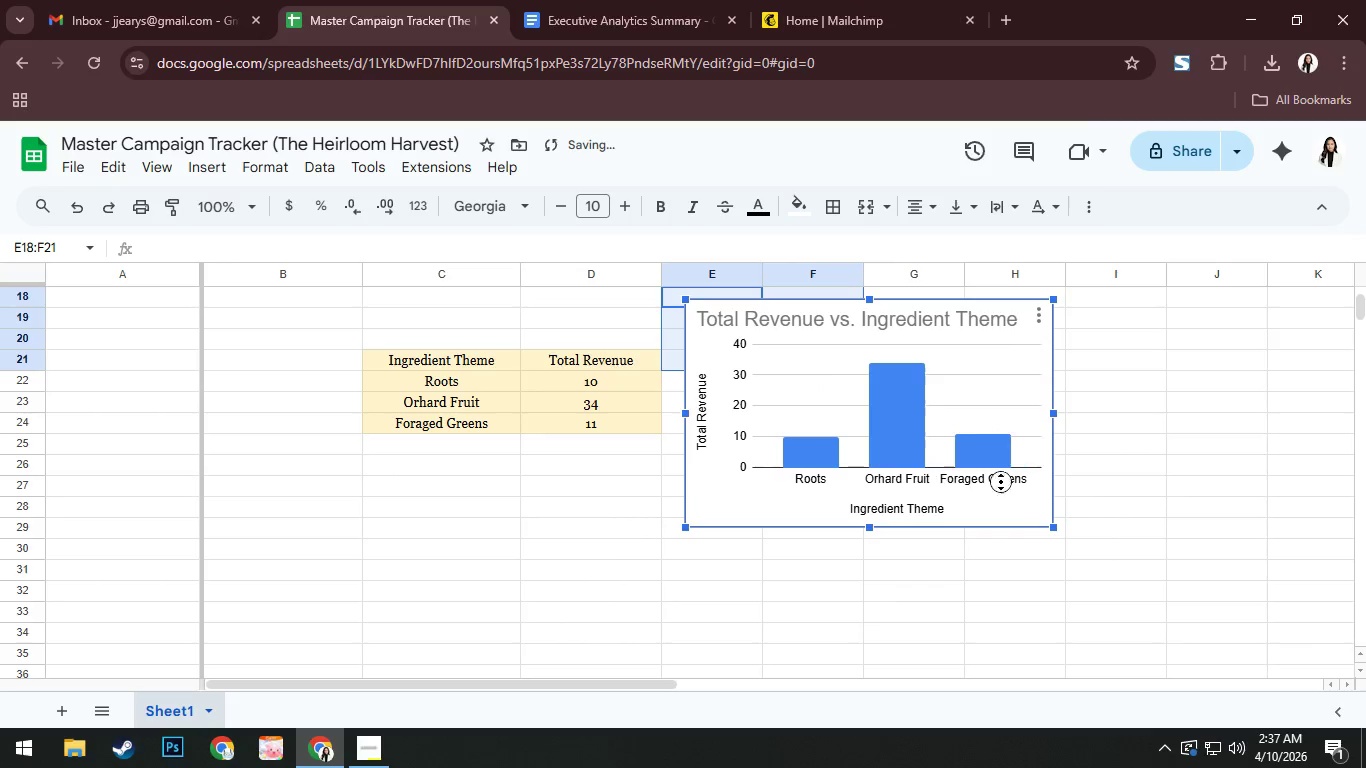 
left_click([1186, 499])
 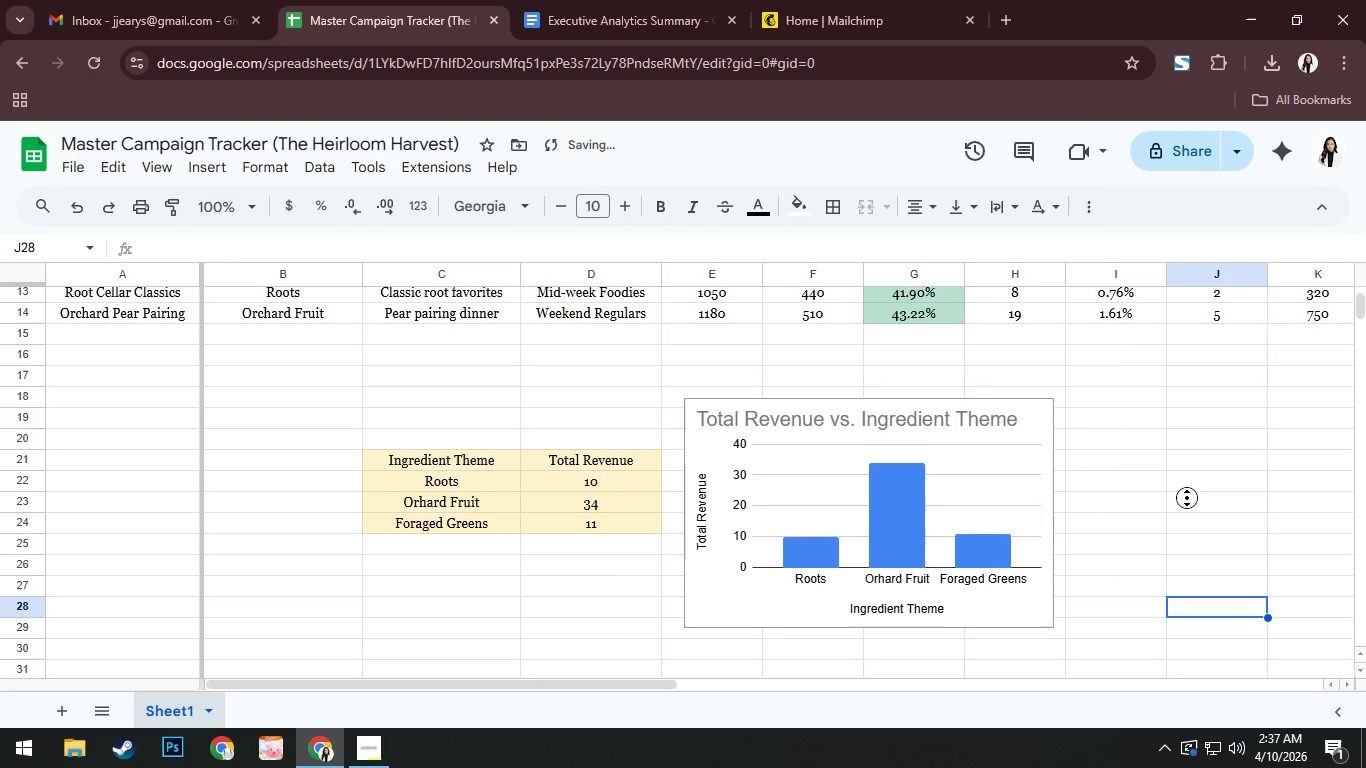 
scroll: coordinate [1187, 498], scroll_direction: up, amount: 1.0
 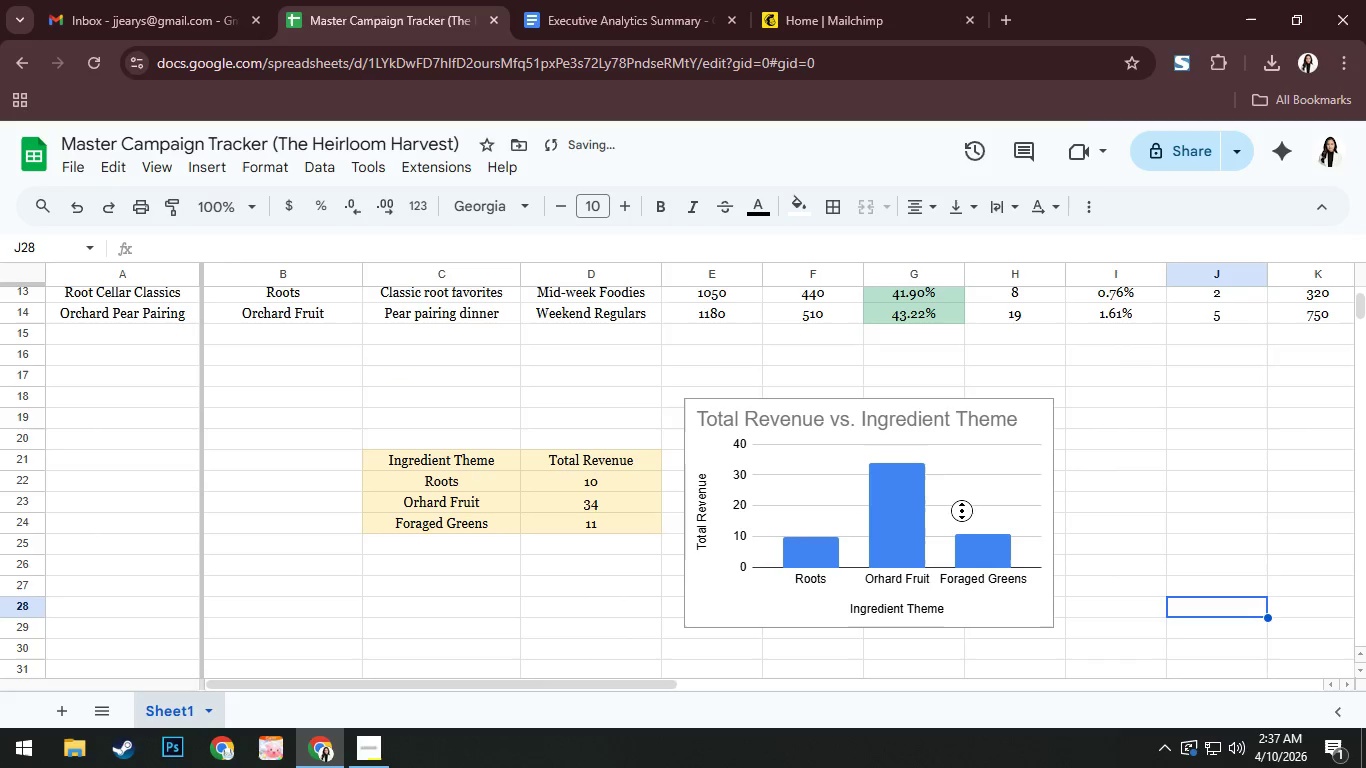 
left_click_drag(start_coordinate=[915, 506], to_coordinate=[910, 483])
 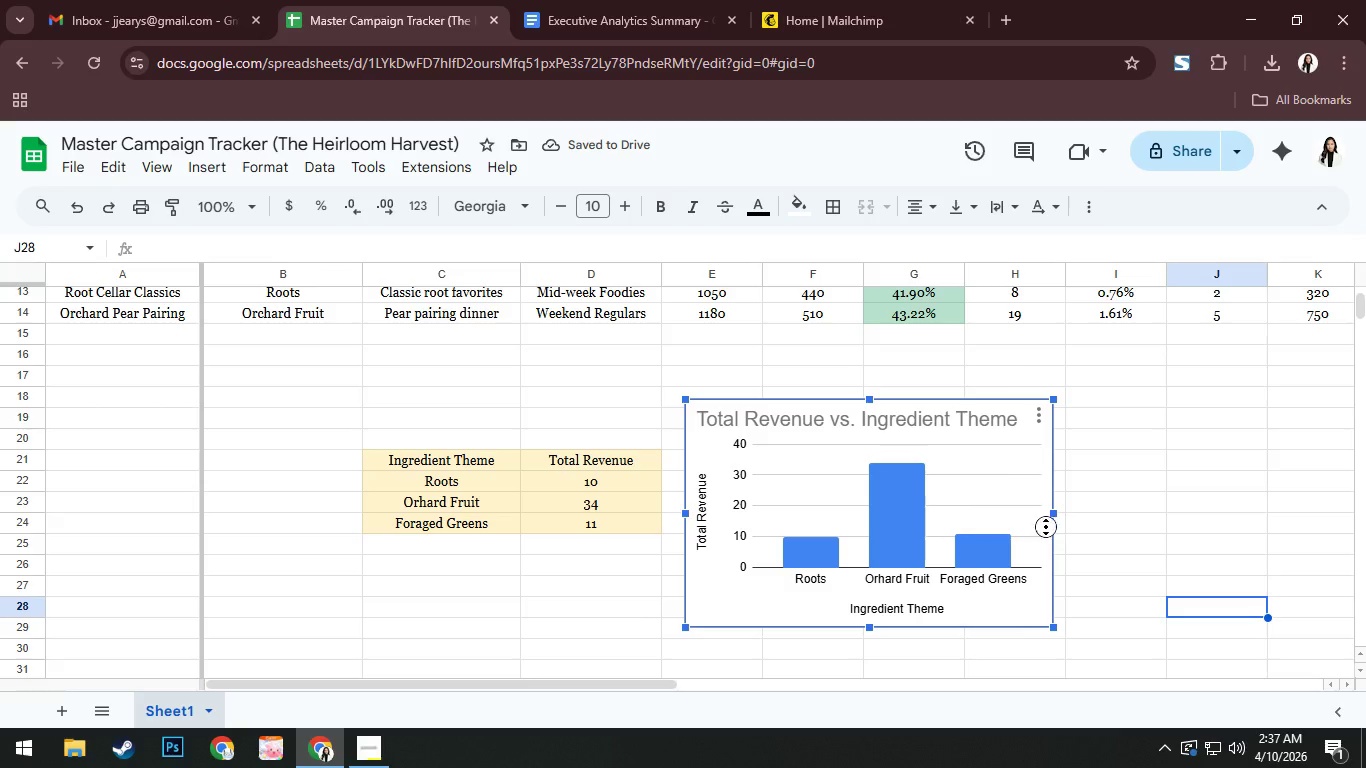 
left_click([1134, 524])
 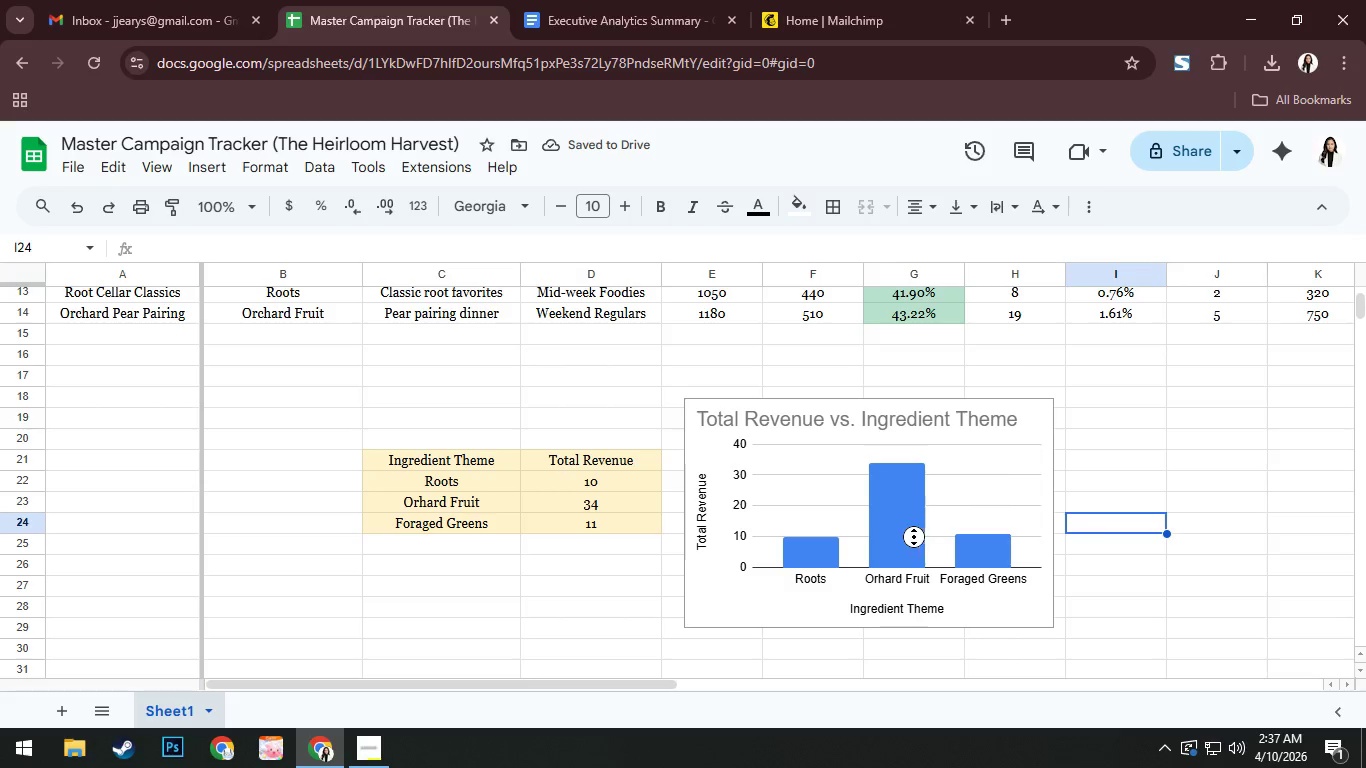 
left_click_drag(start_coordinate=[914, 537], to_coordinate=[903, 502])
 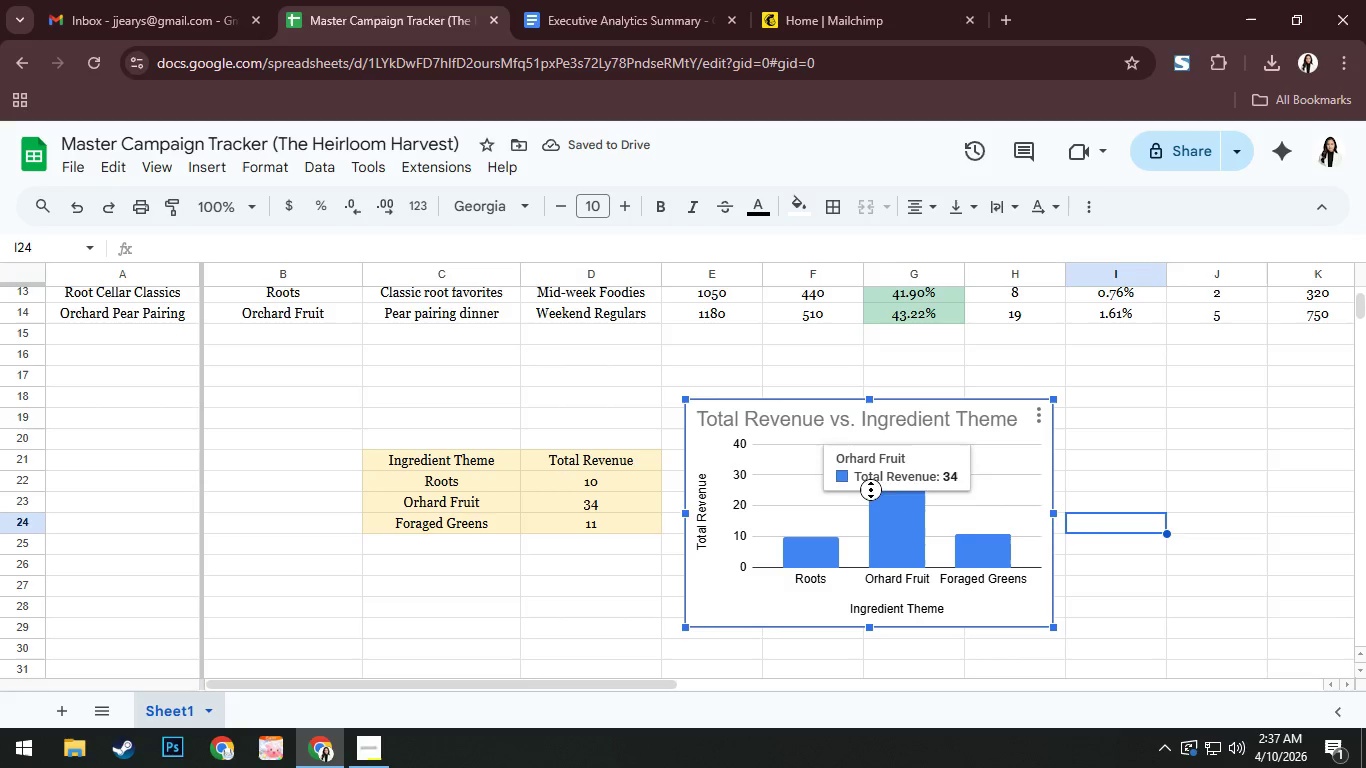 
left_click_drag(start_coordinate=[871, 488], to_coordinate=[879, 468])
 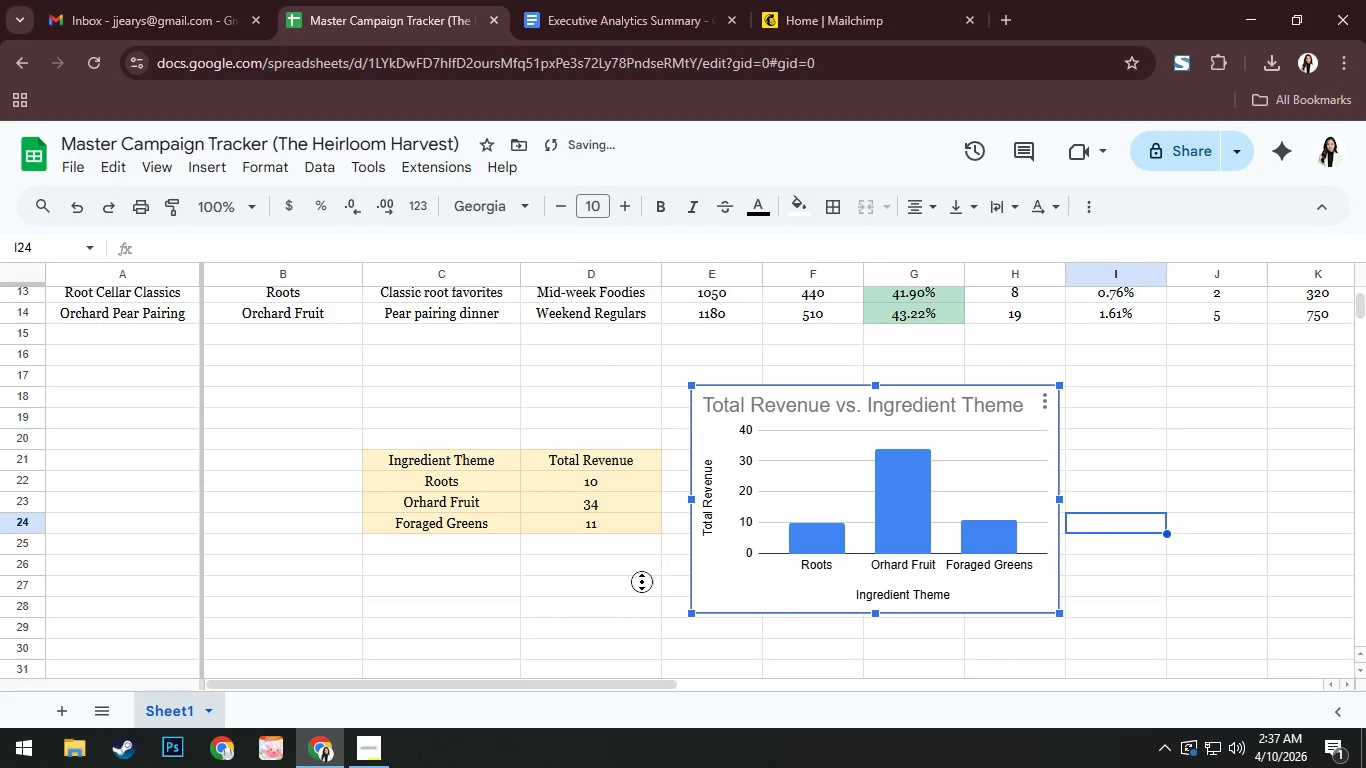 
left_click([631, 604])
 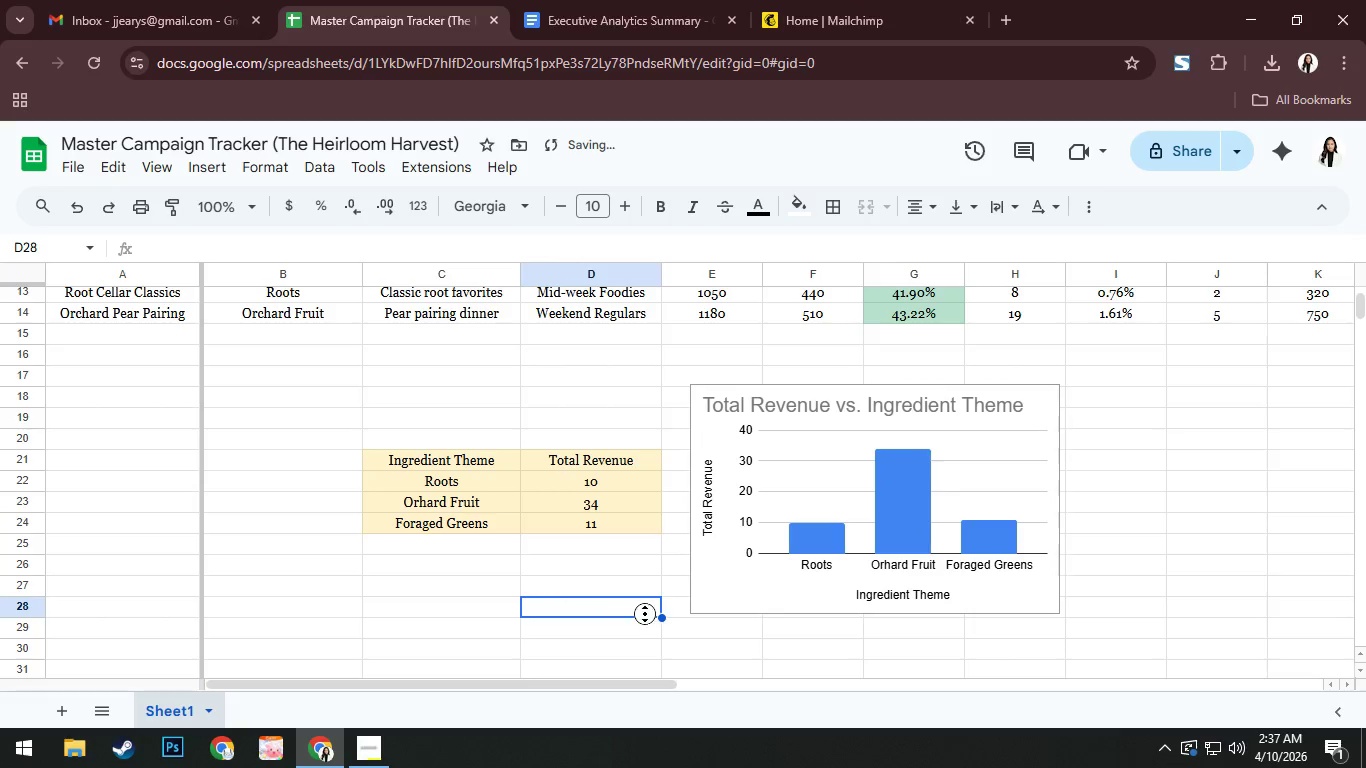 
mouse_move([697, 573])
 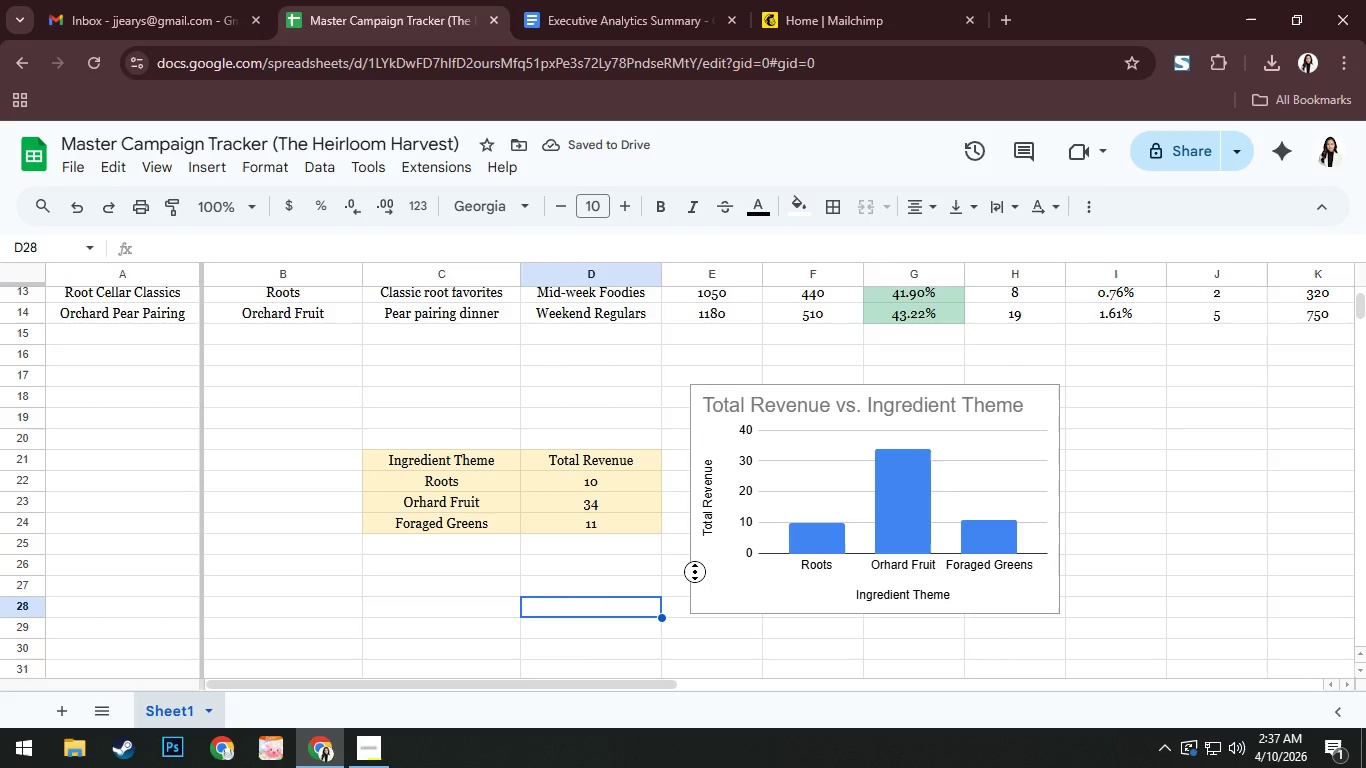 
left_click([1130, 557])
 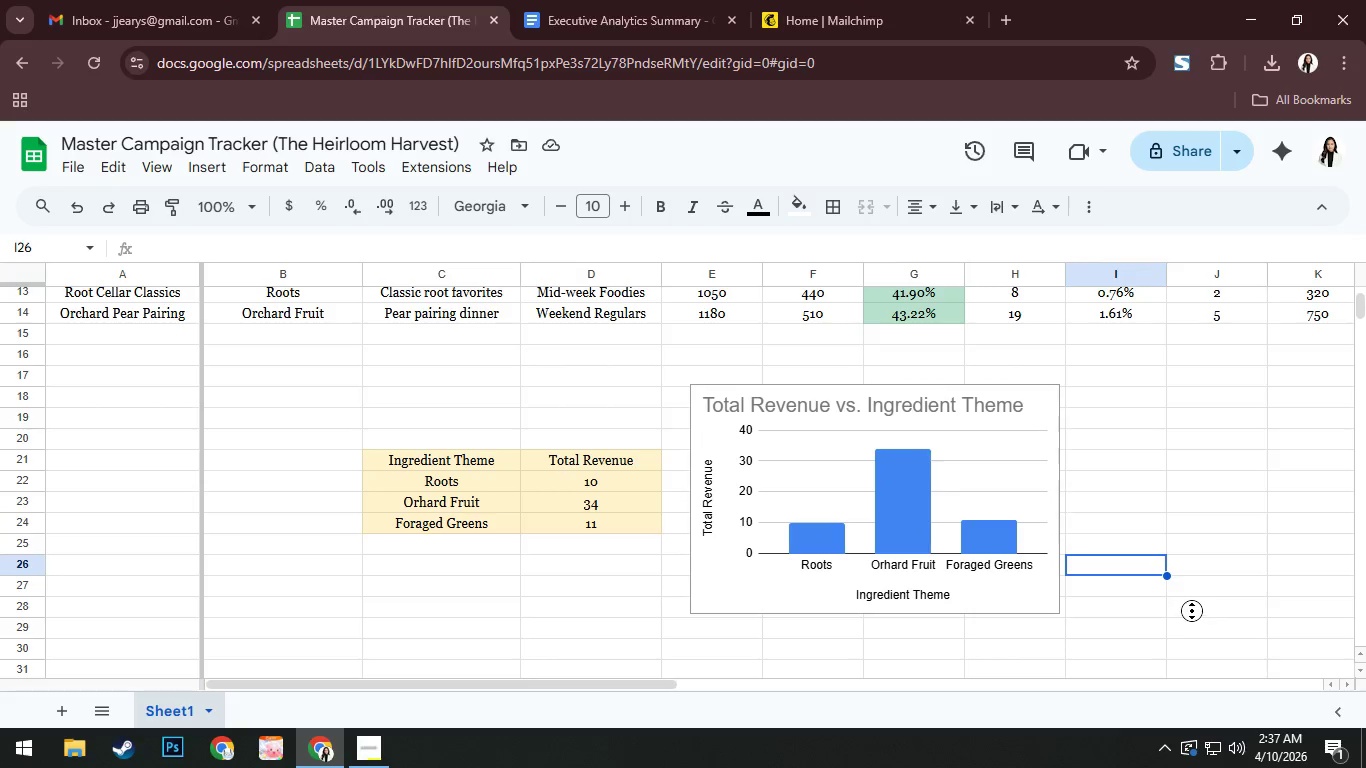 
key(Alt+AltLeft)
 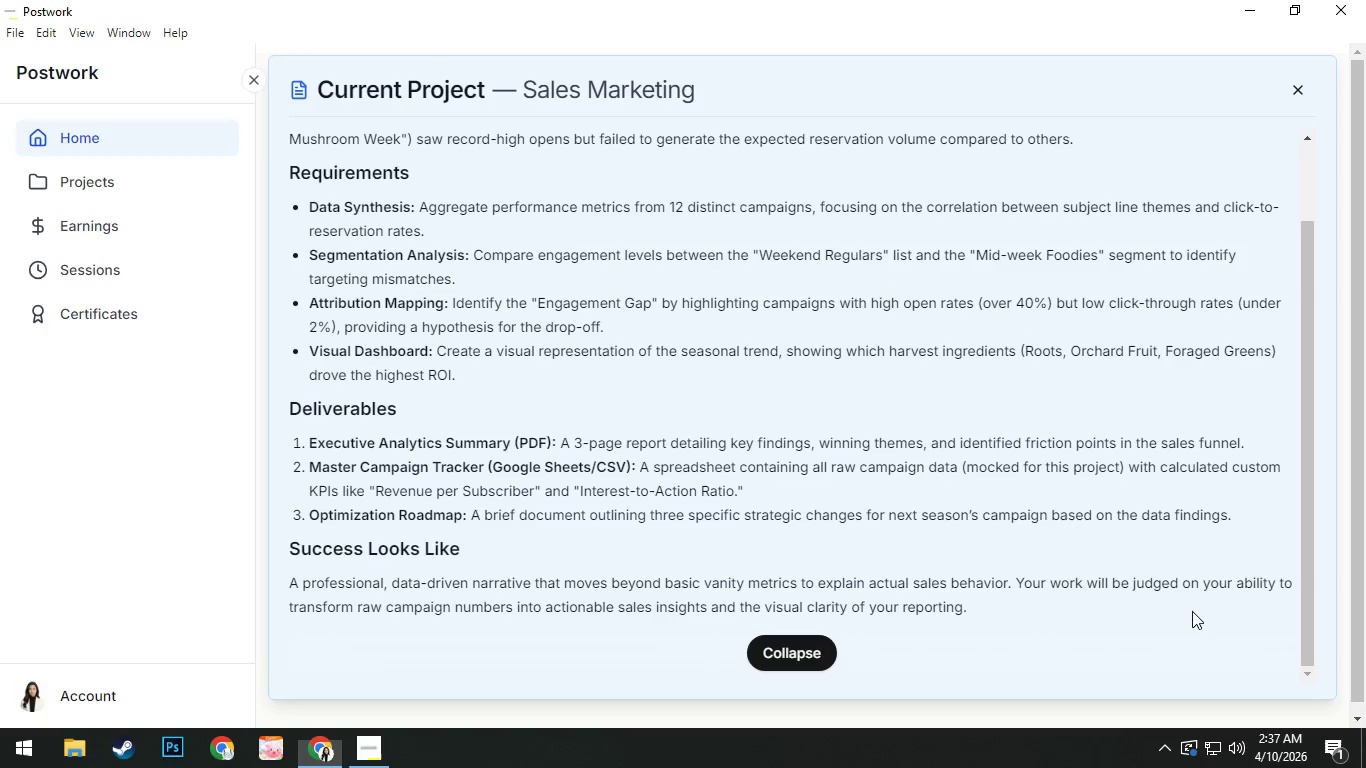 
key(Alt+Tab)